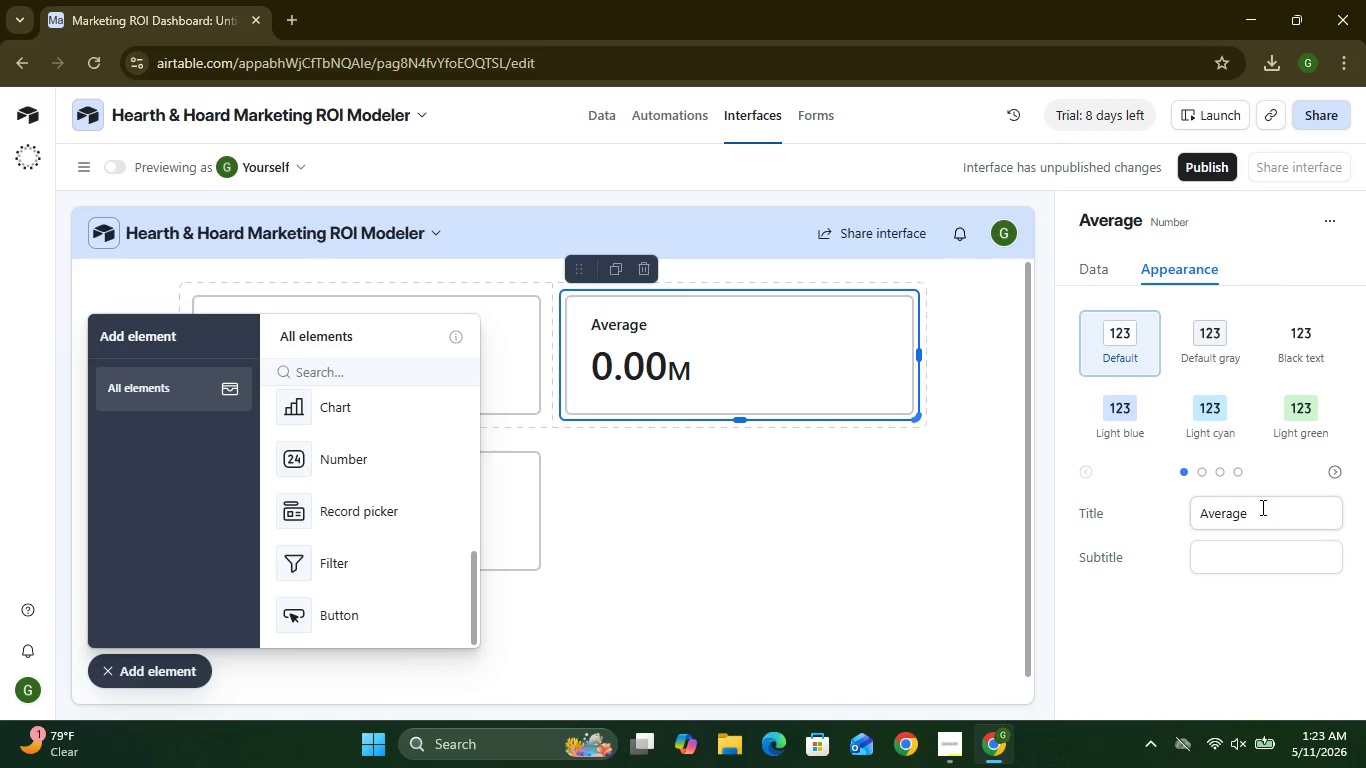 
left_click([1261, 507])
 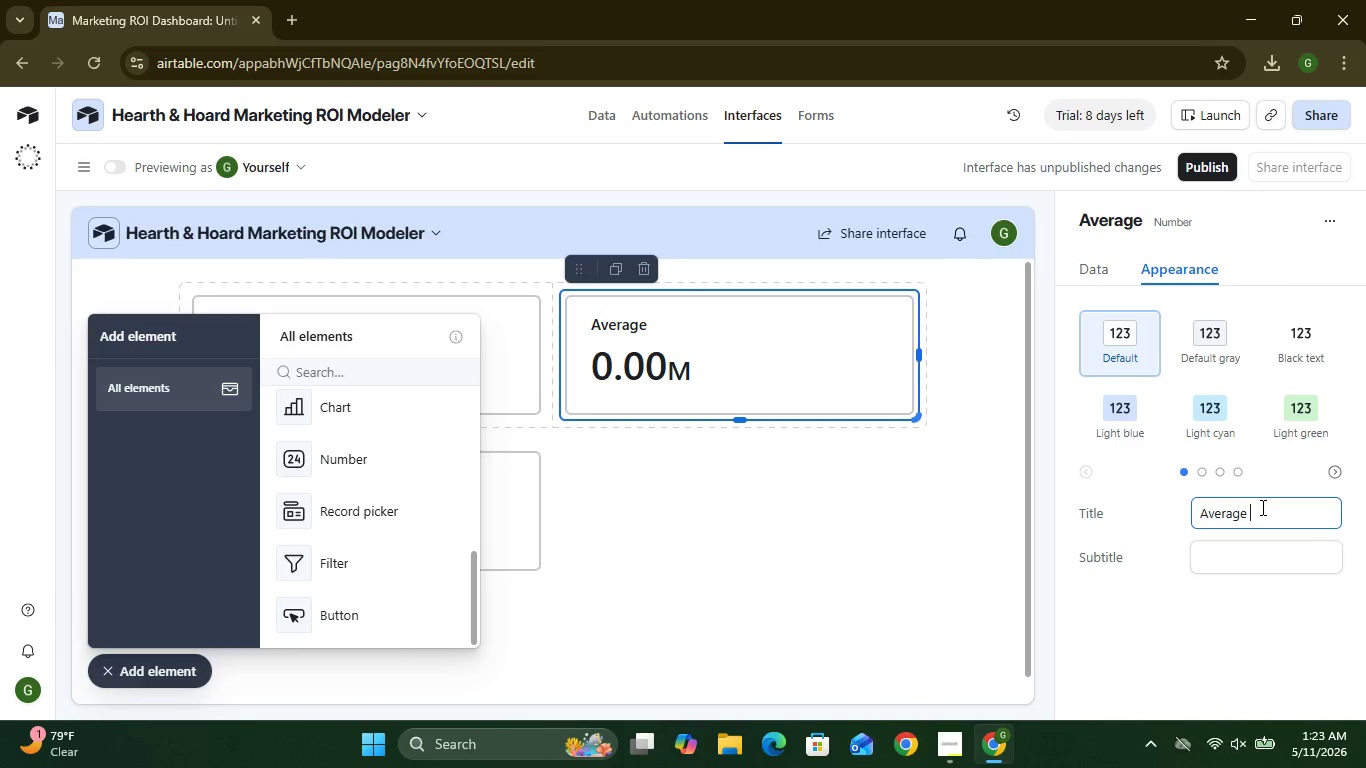 
key(Space)
 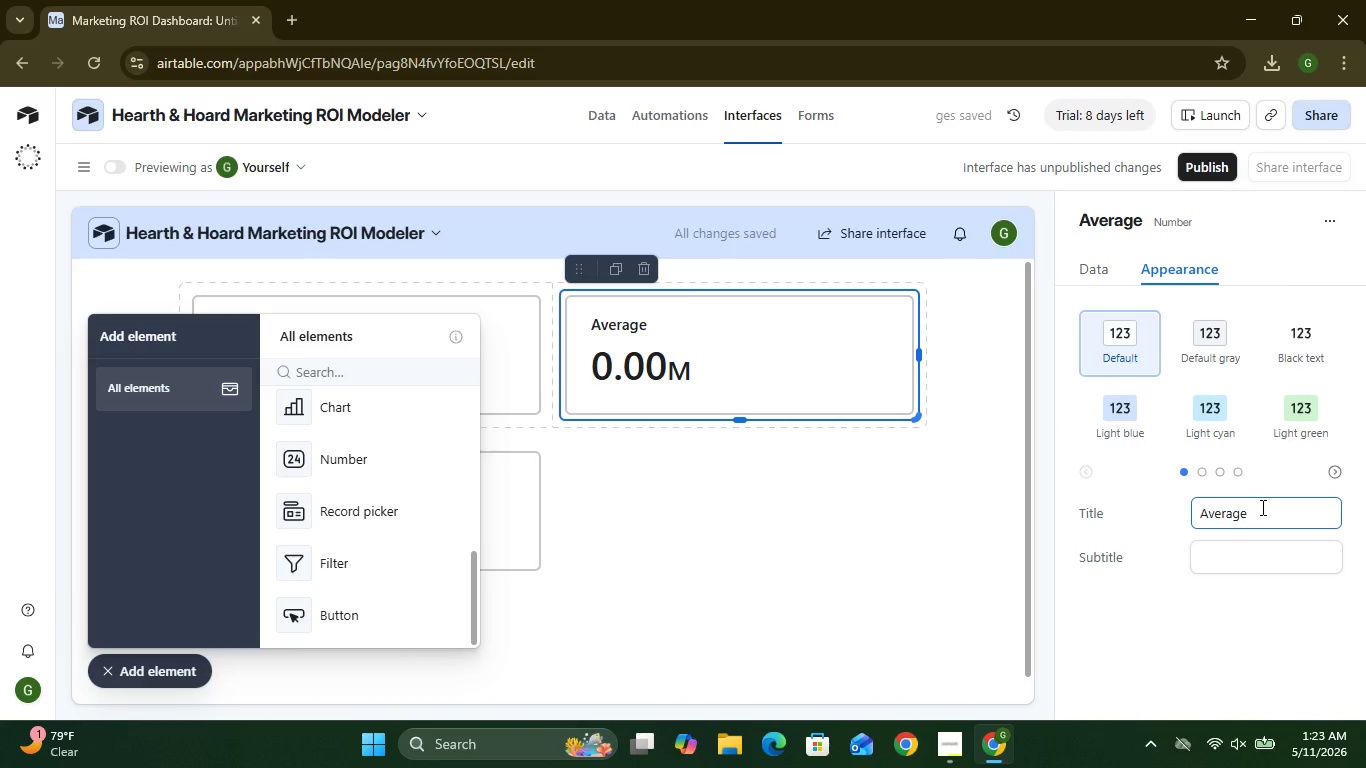 
key(Shift+R)
 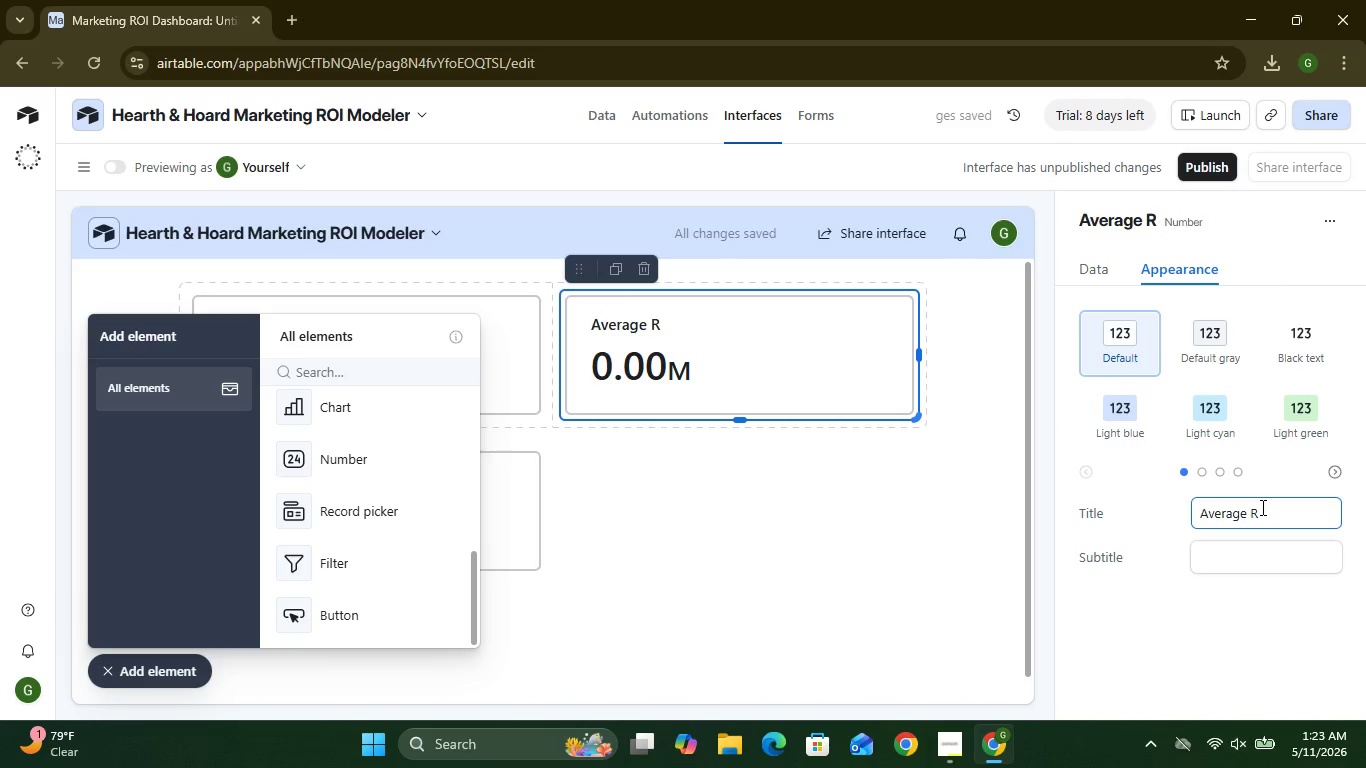 
type(OAS)
 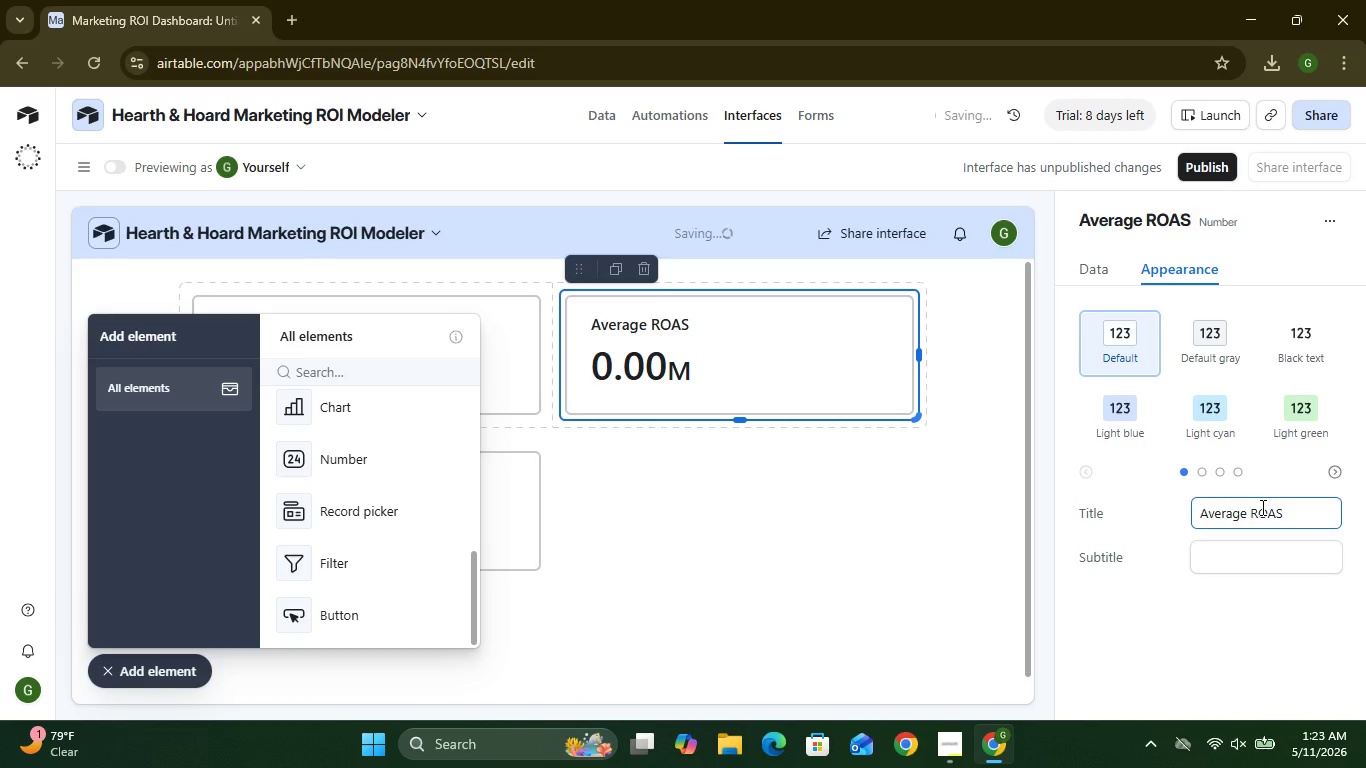 
left_click_drag(start_coordinate=[146, 663], to_coordinate=[581, 579])
 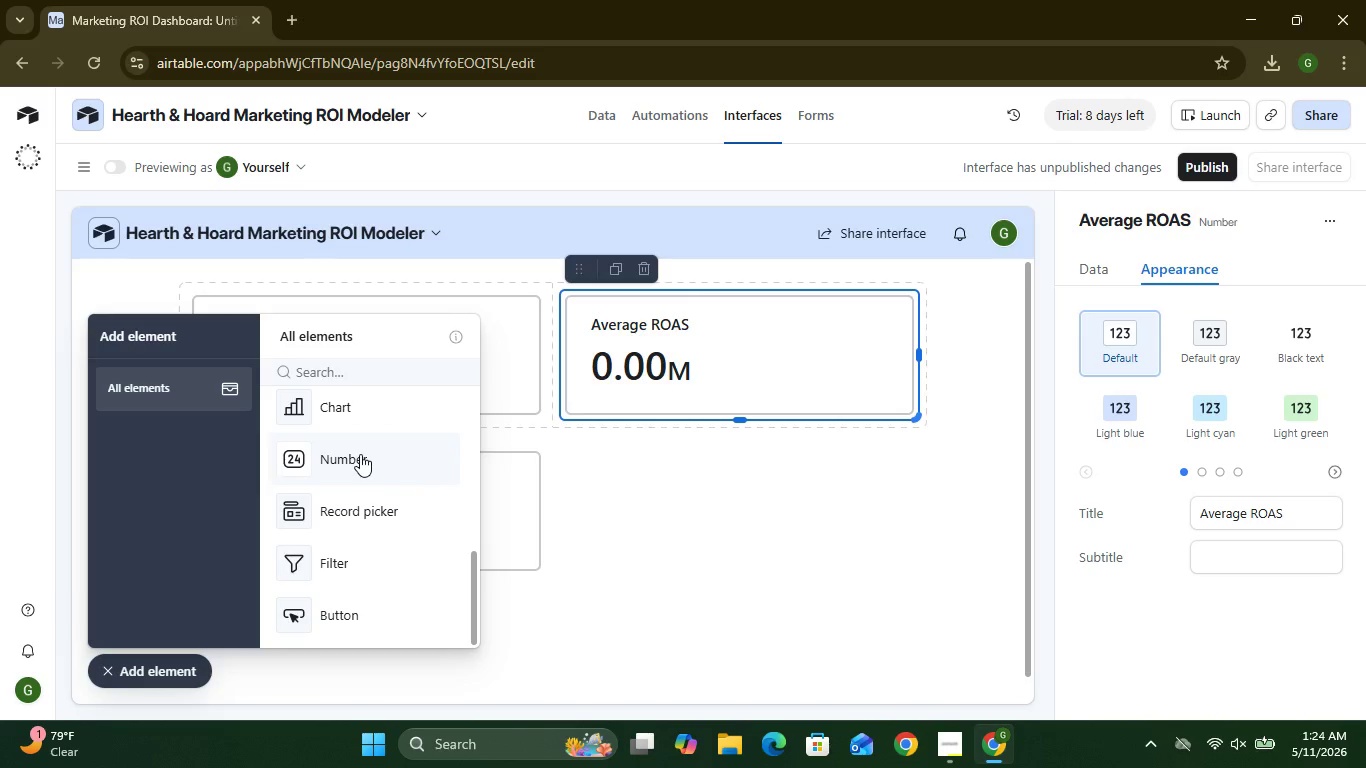 
left_click([359, 454])
 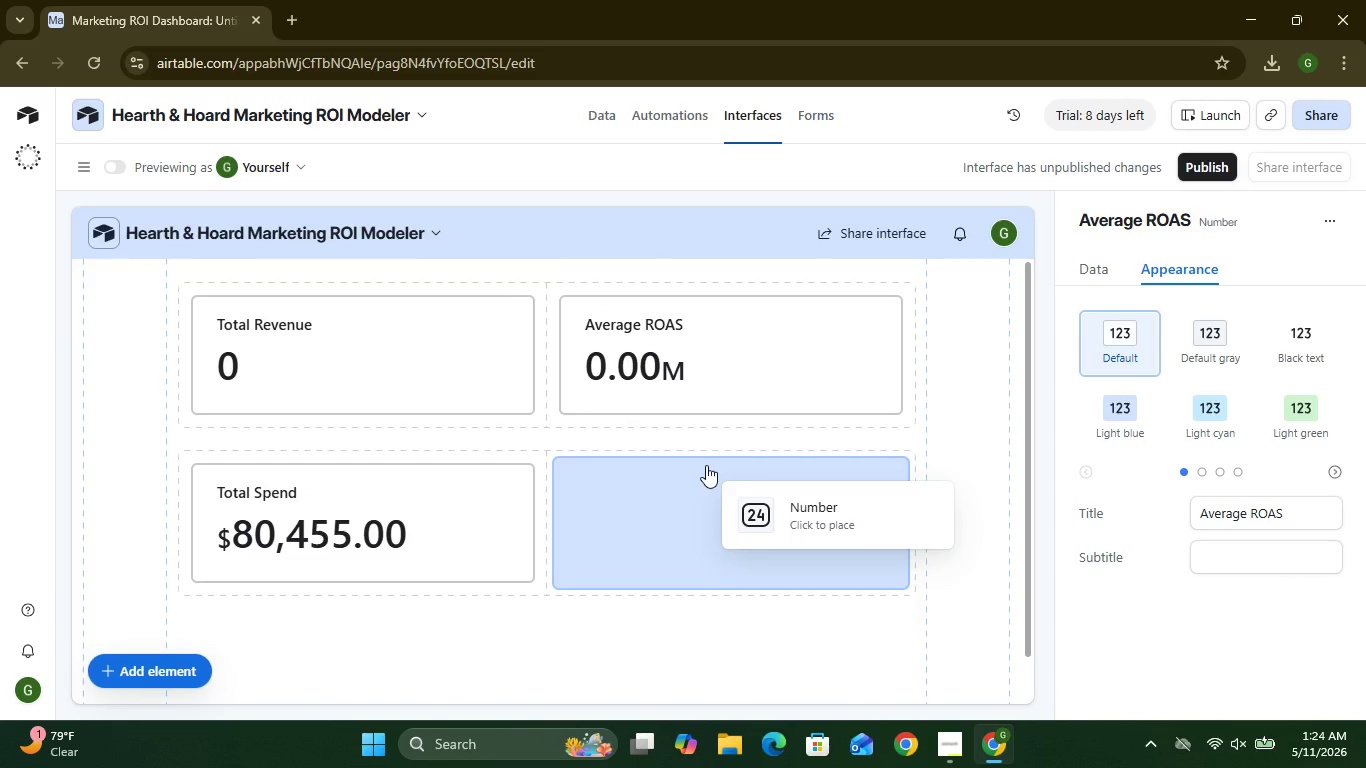 
left_click([706, 465])
 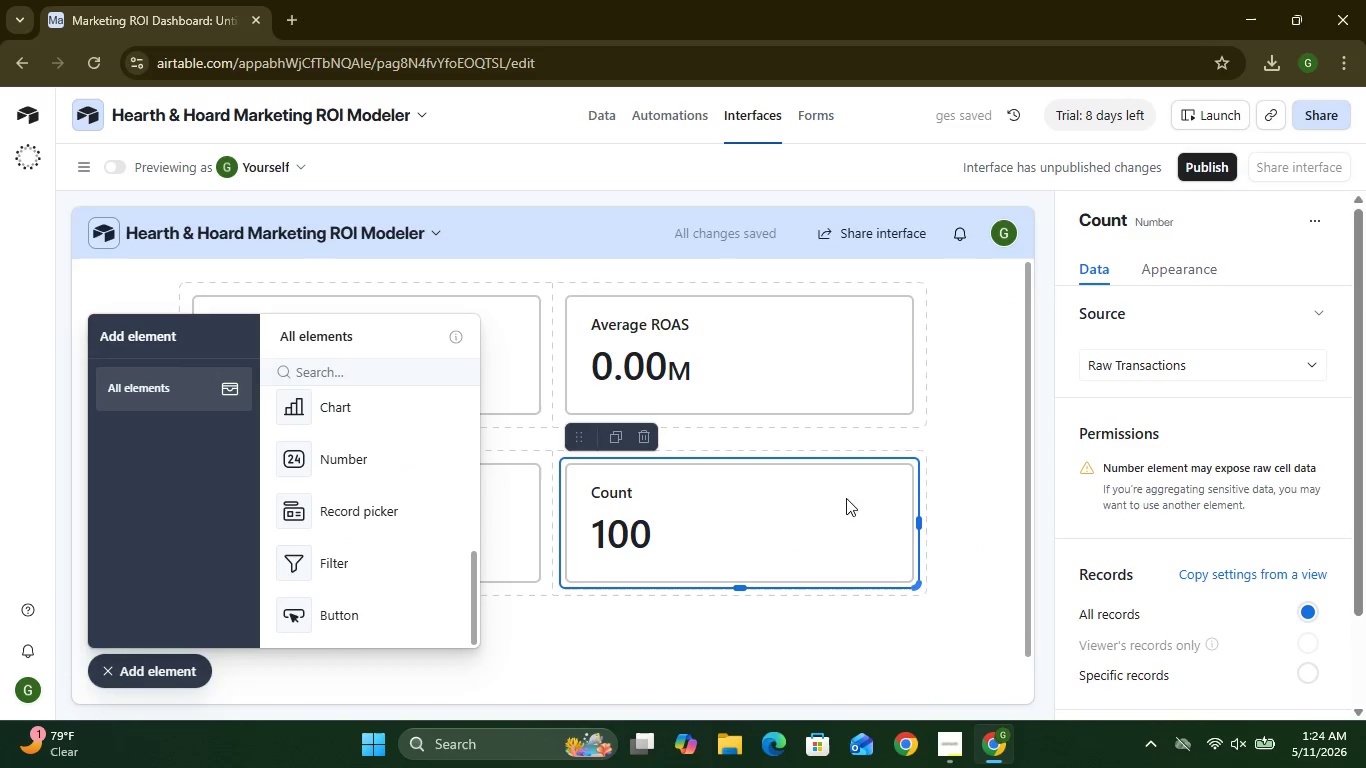 
left_click([1288, 364])
 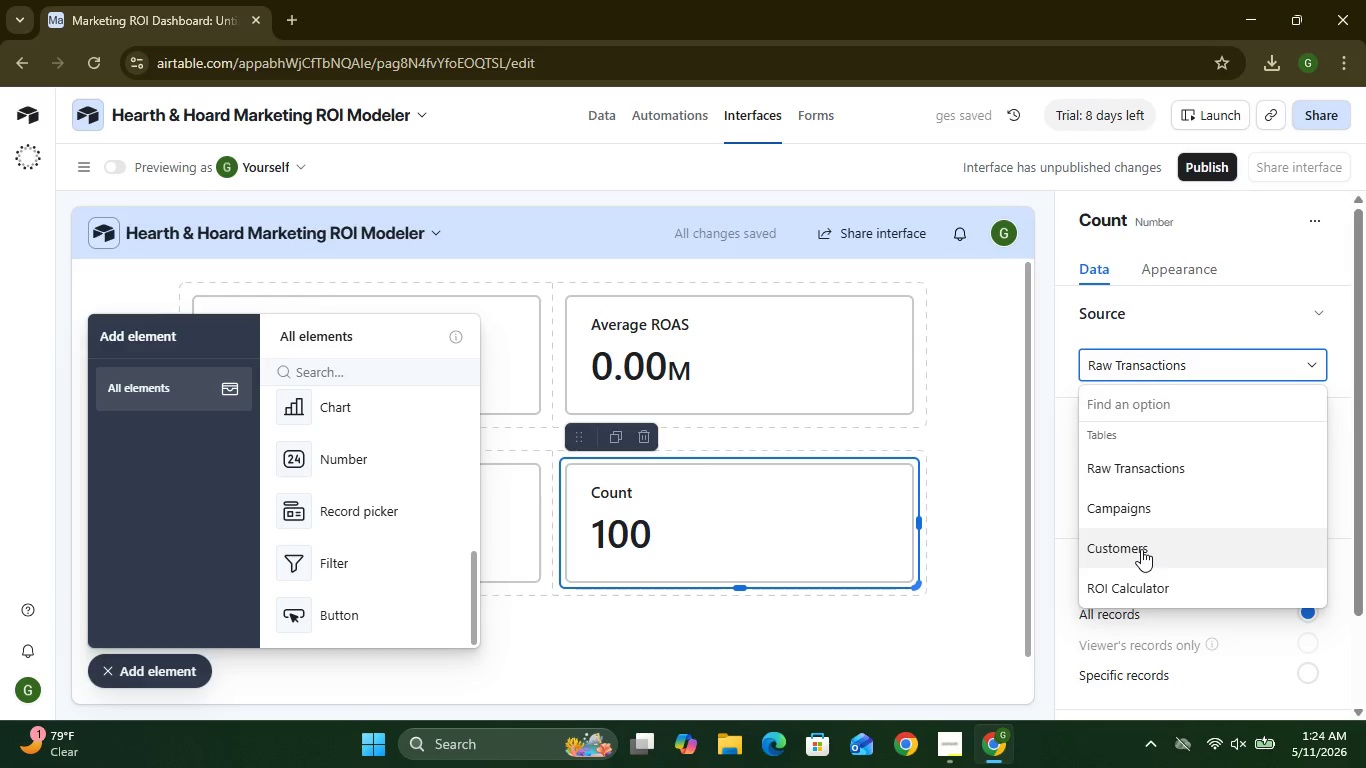 
left_click([1141, 549])
 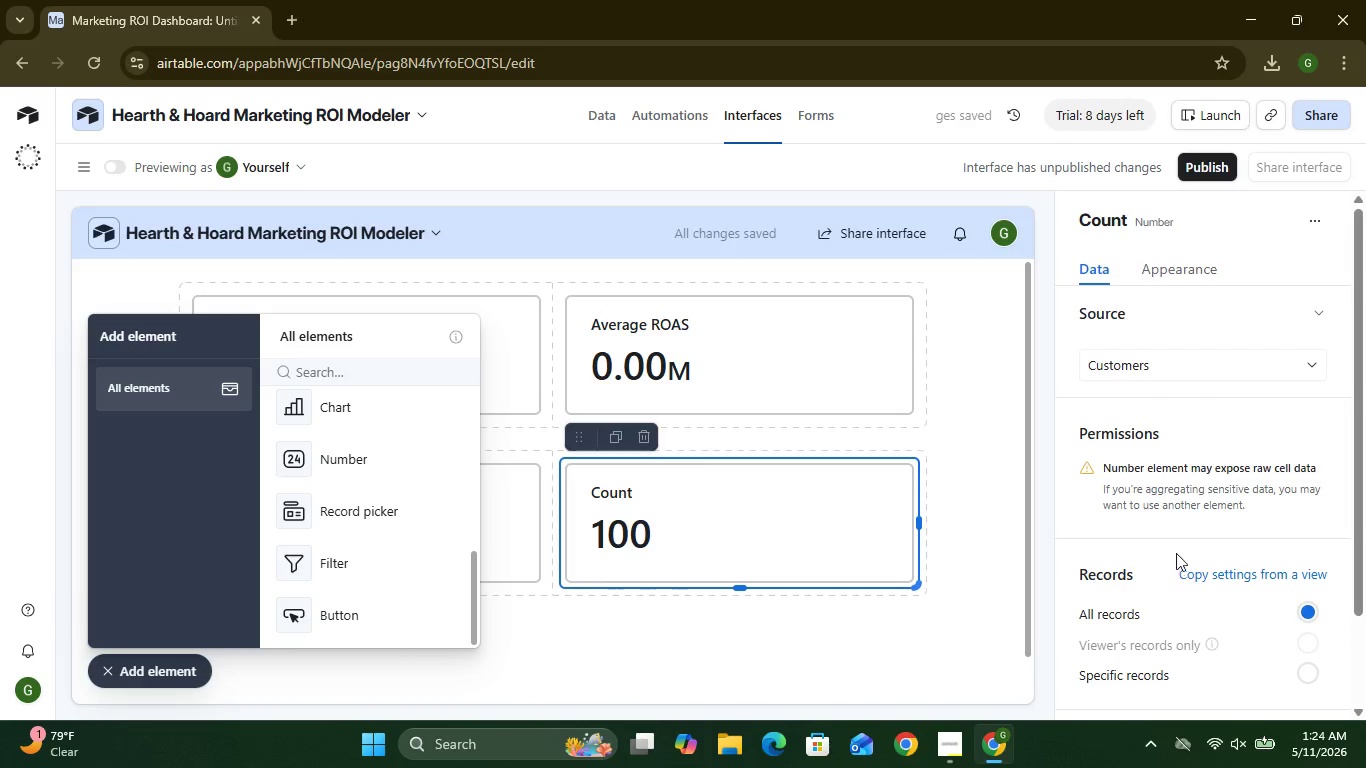 
mouse_move([1188, 520])
 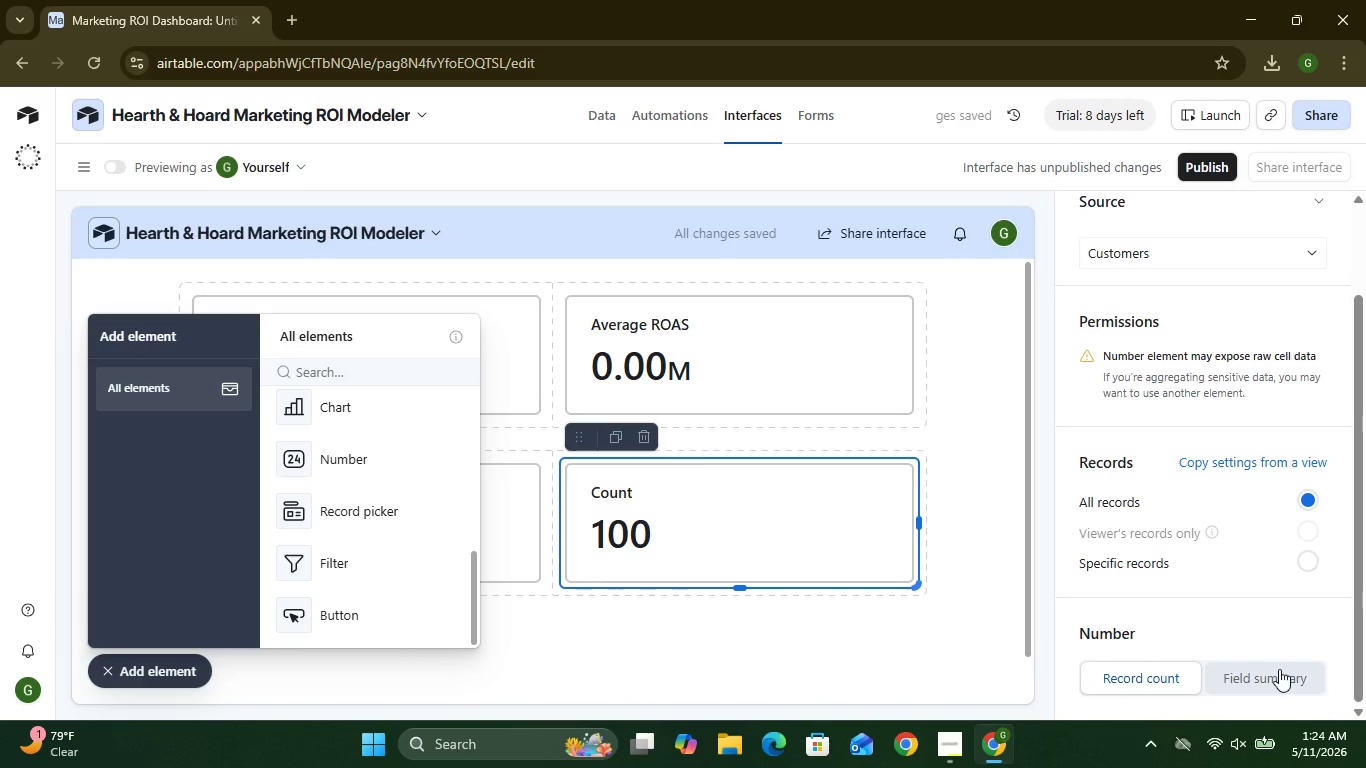 
left_click([1279, 669])
 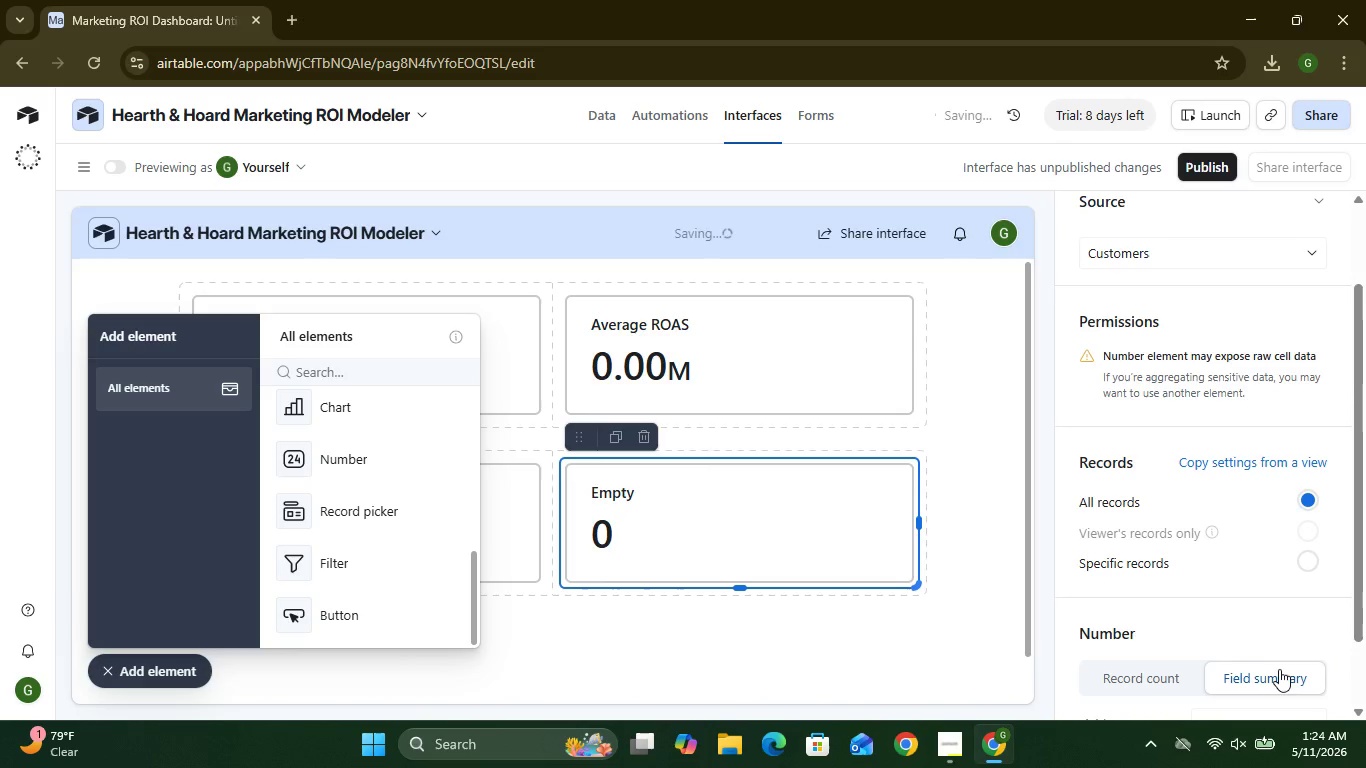 
mouse_move([1246, 654])
 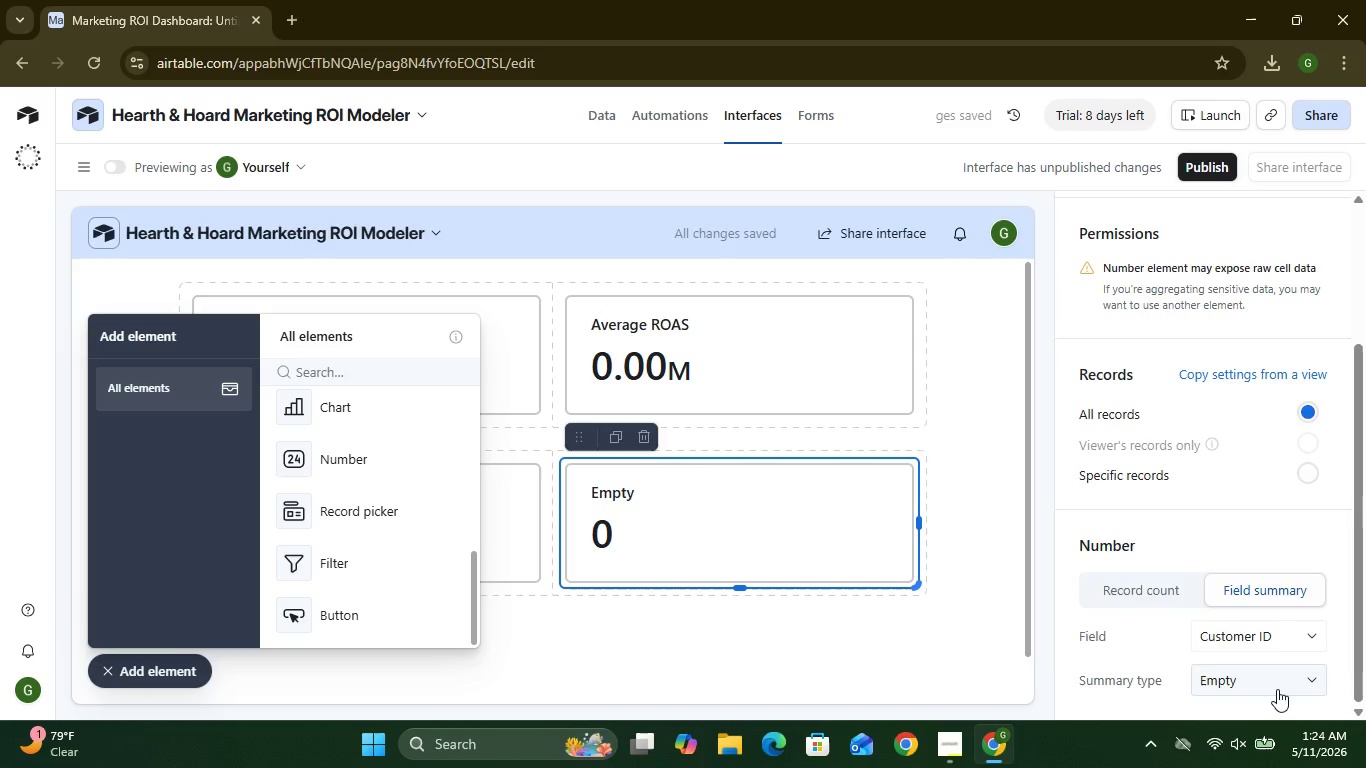 
left_click([1277, 689])
 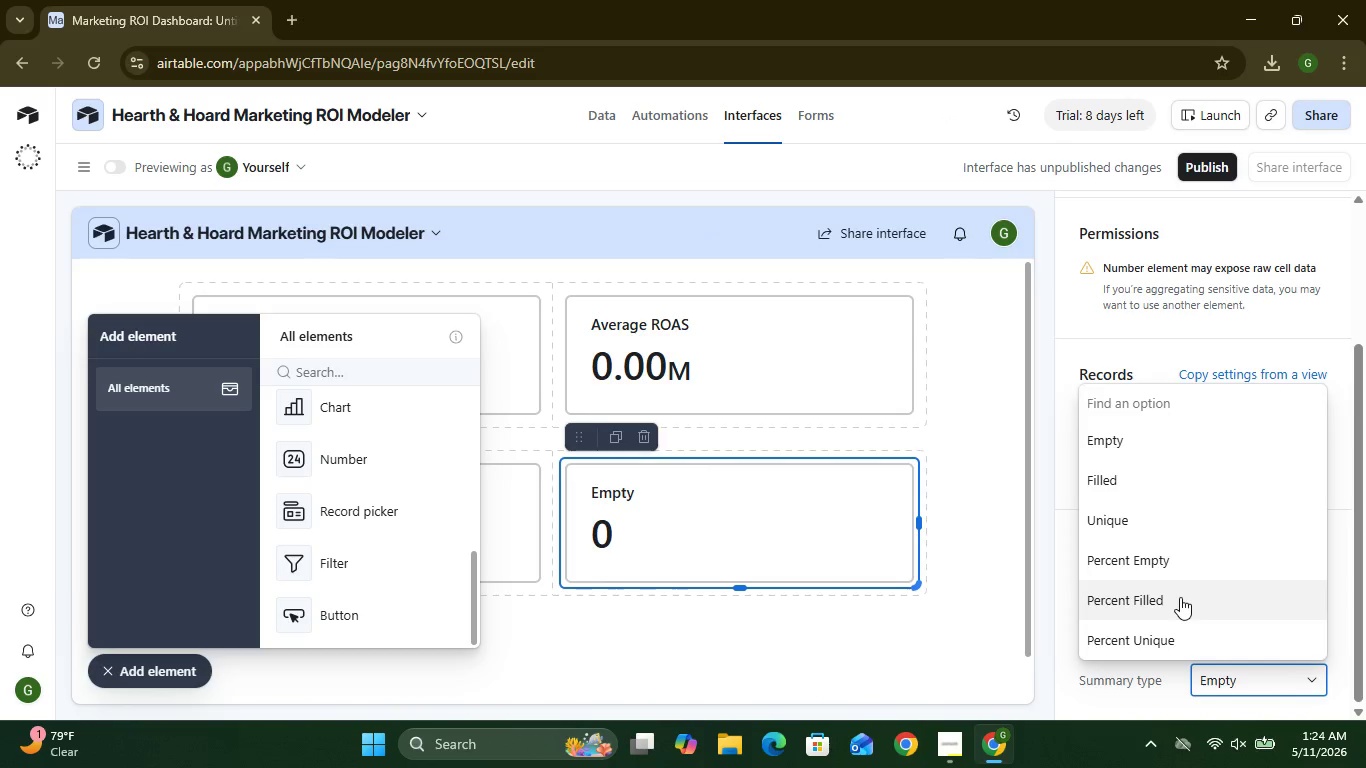 
wait(9.55)
 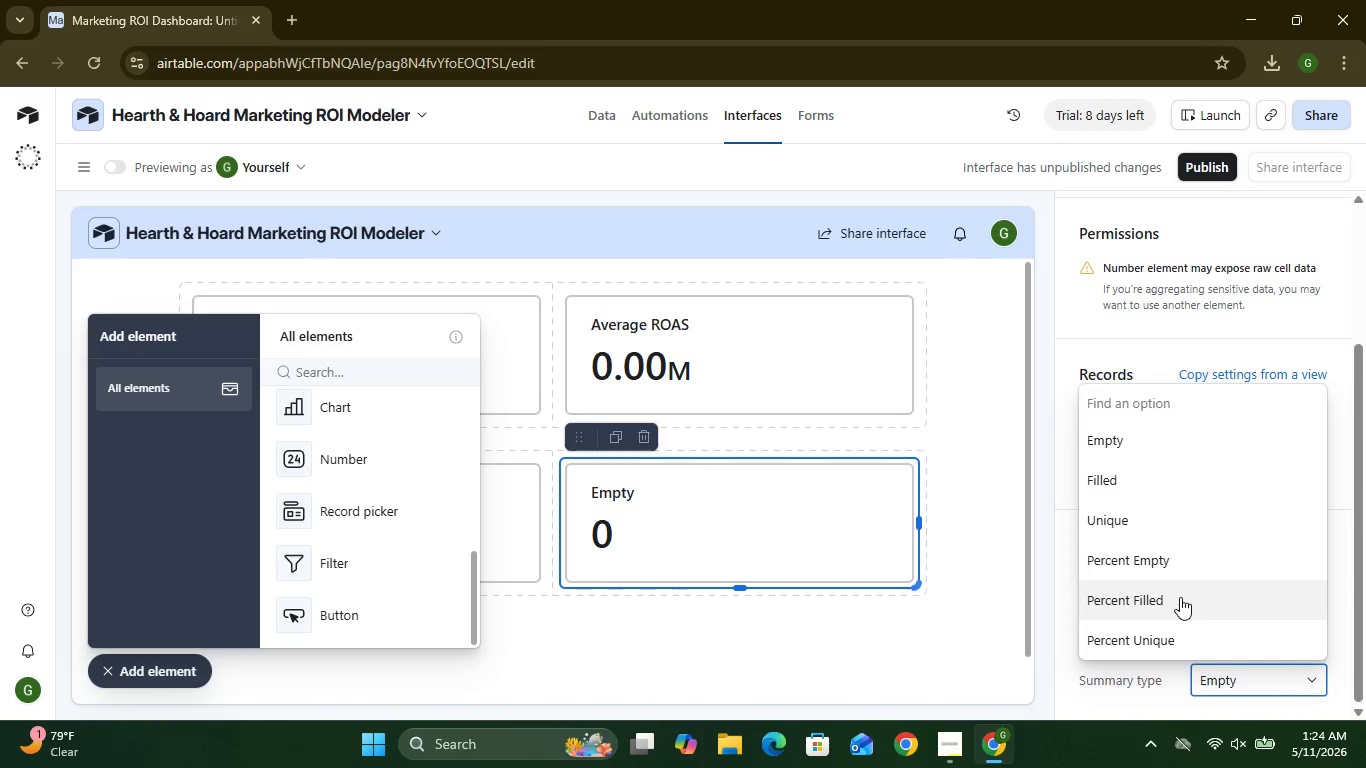 
left_click([1104, 487])
 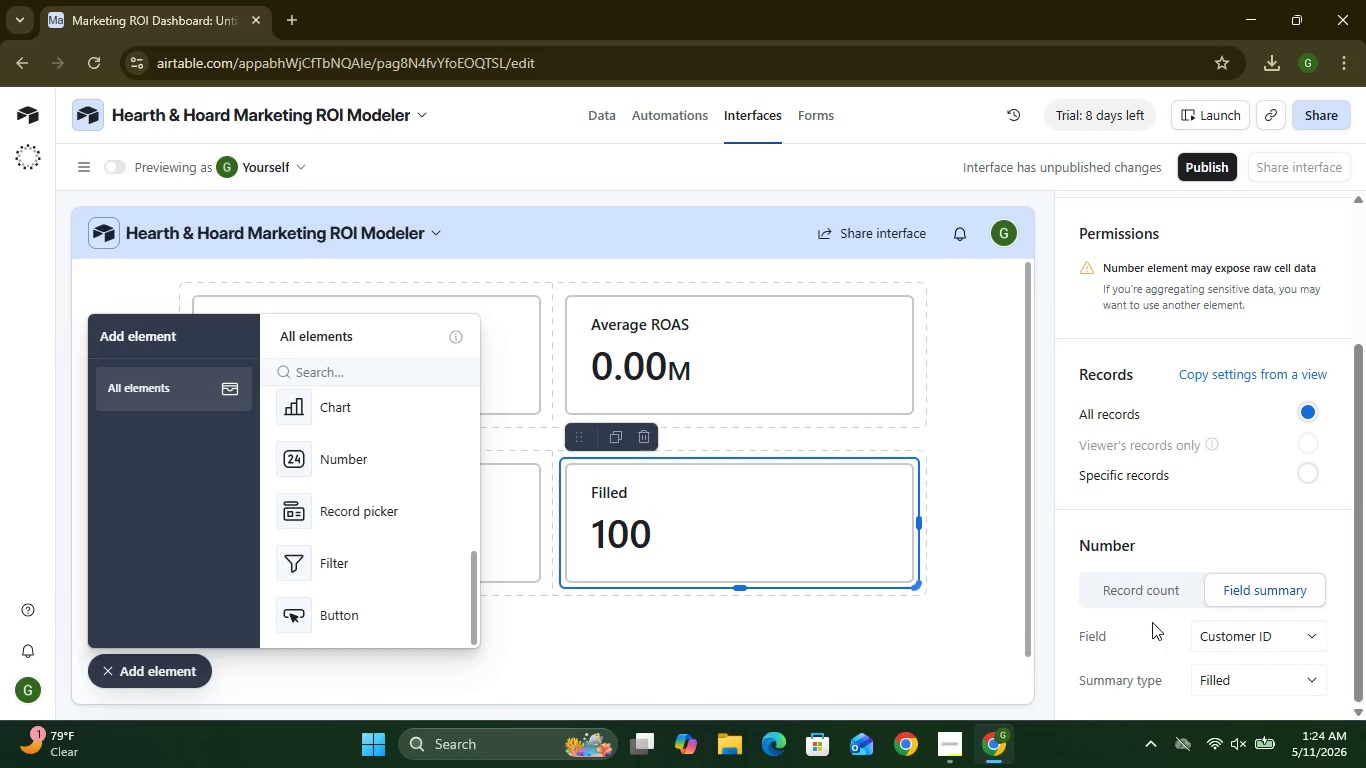 
wait(12.06)
 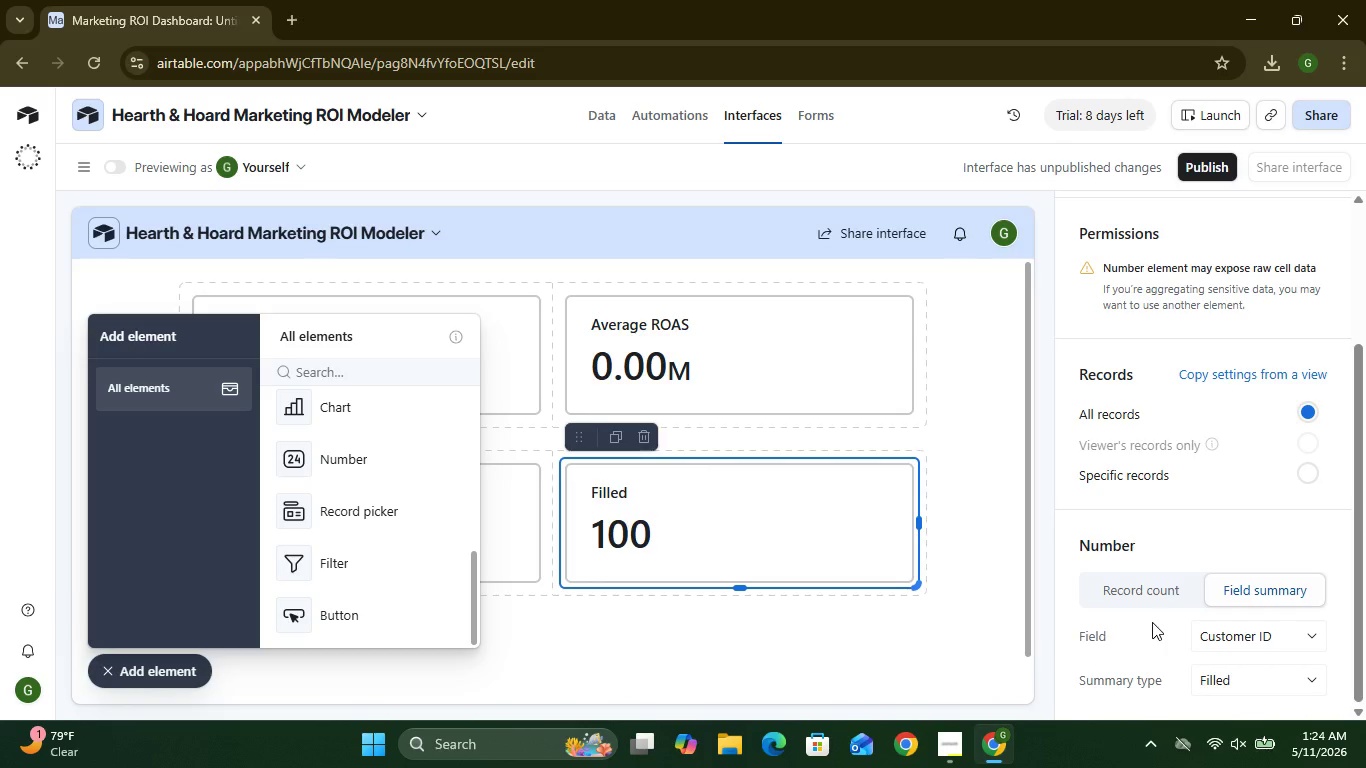 
left_click([1170, 268])
 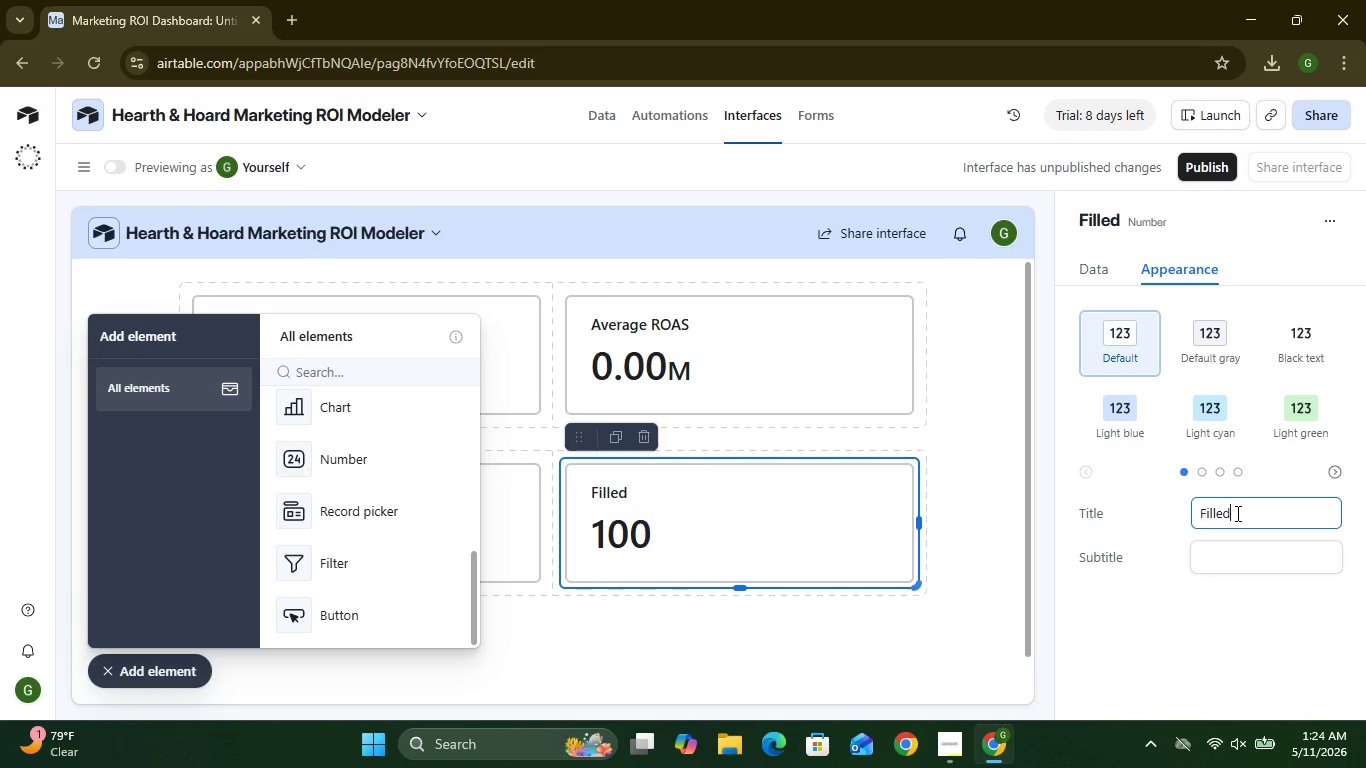 
double_click([1236, 513])
 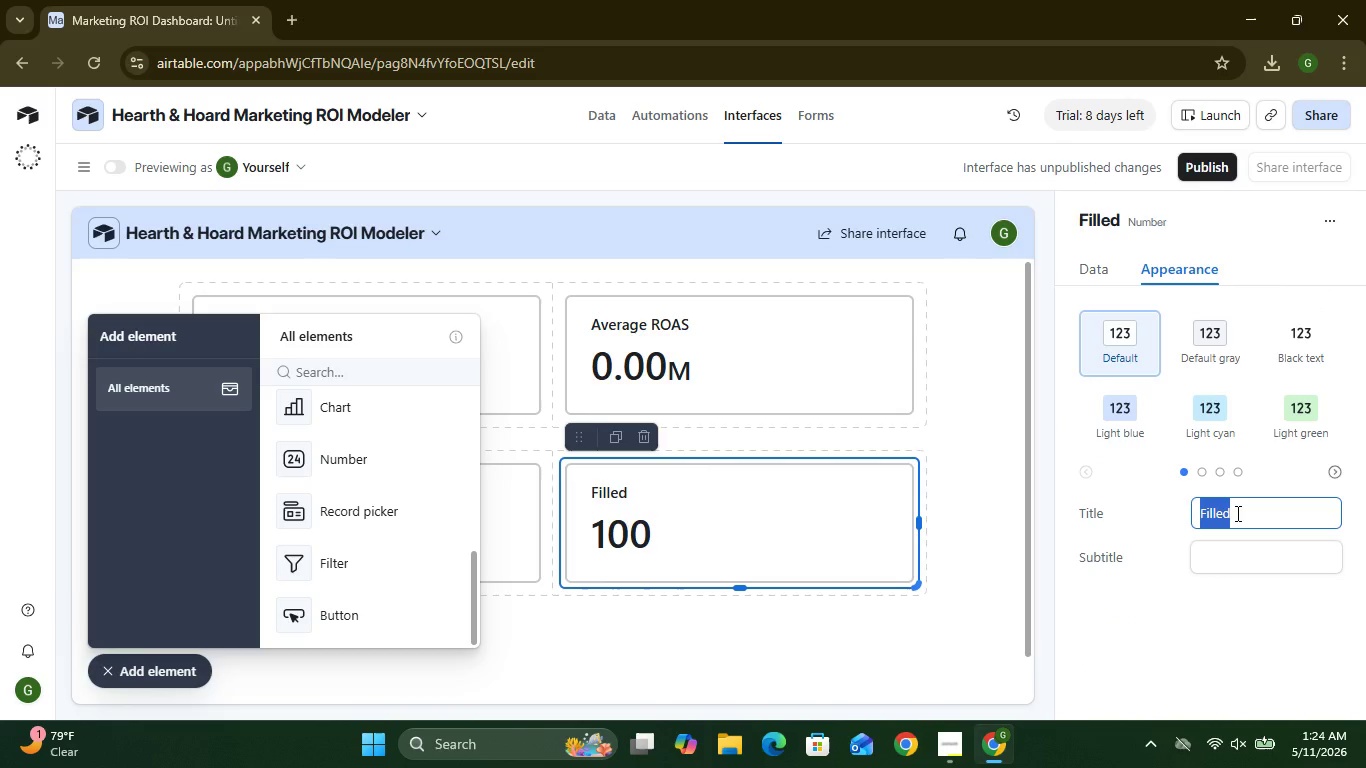 
type(Total Customers)
 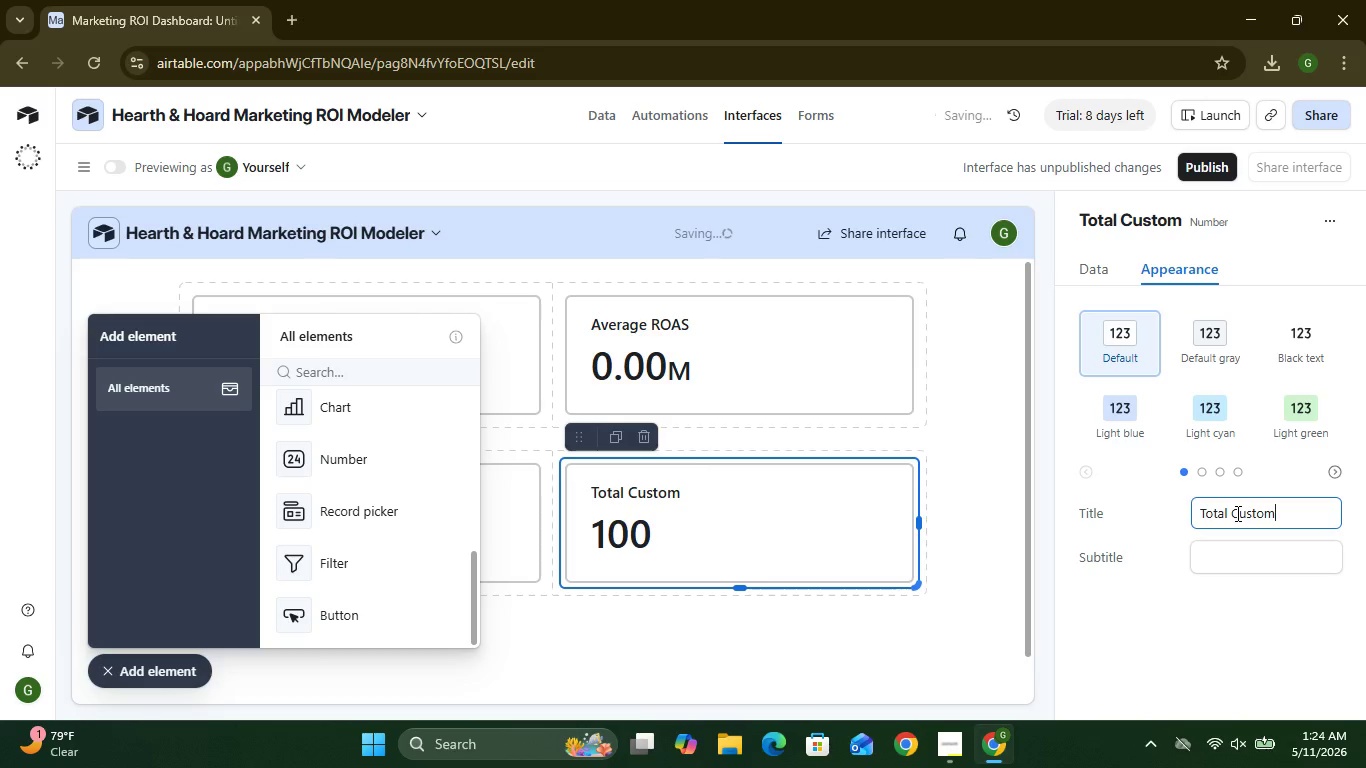 
wait(5.95)
 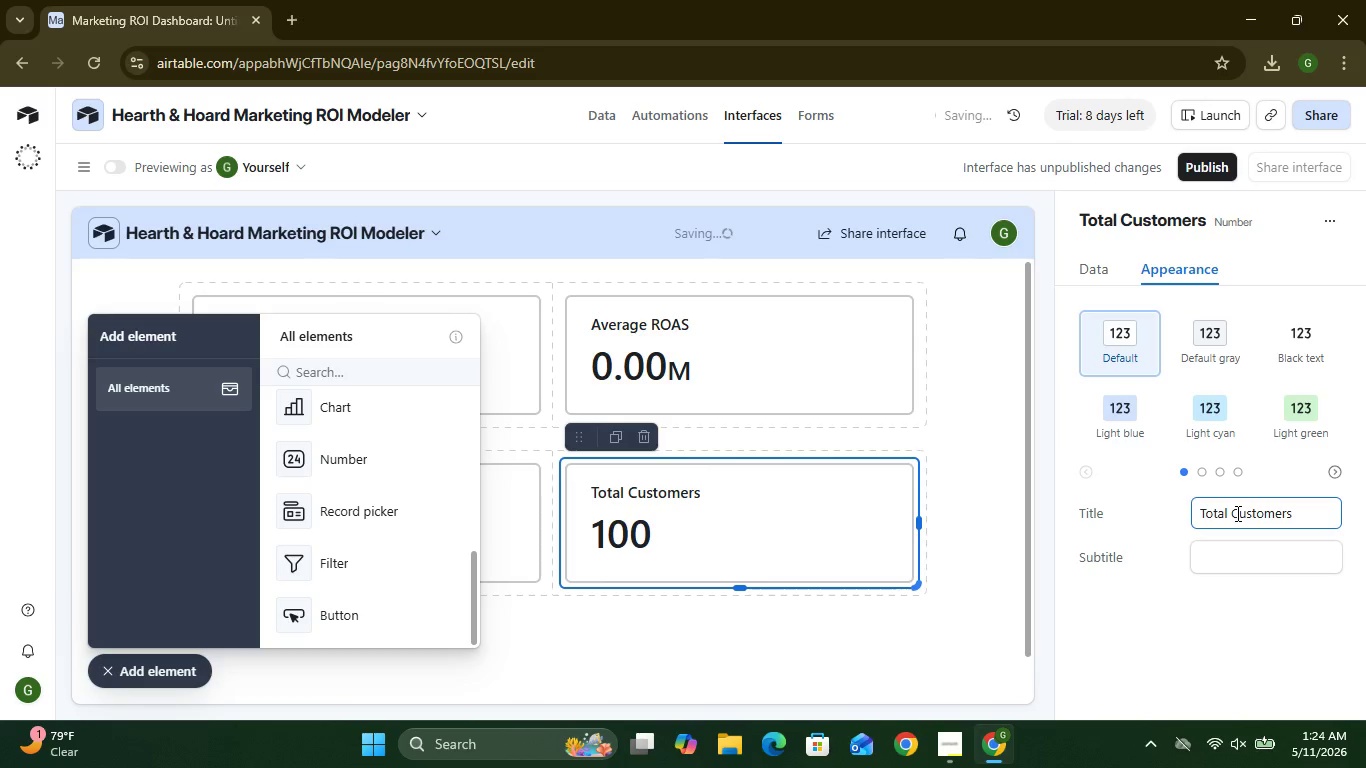 
left_click([117, 666])
 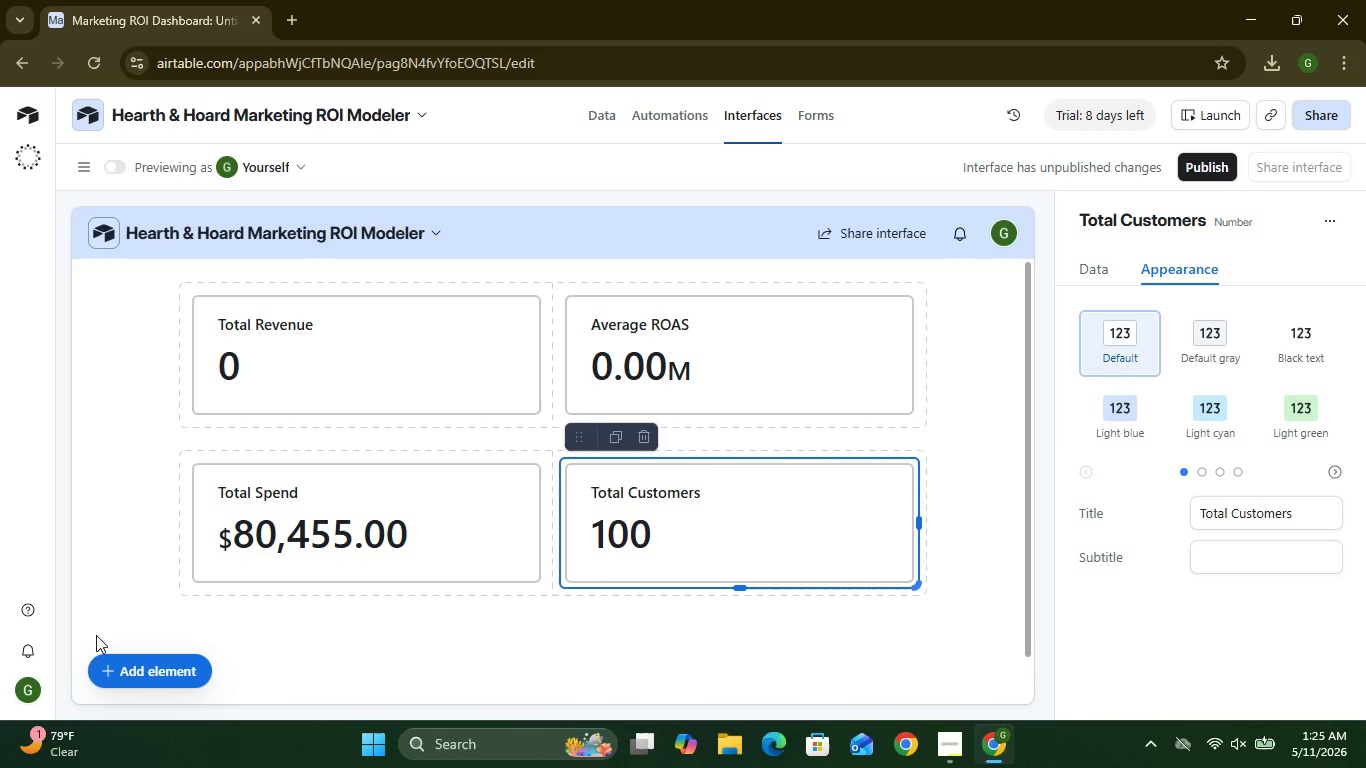 
wait(12.31)
 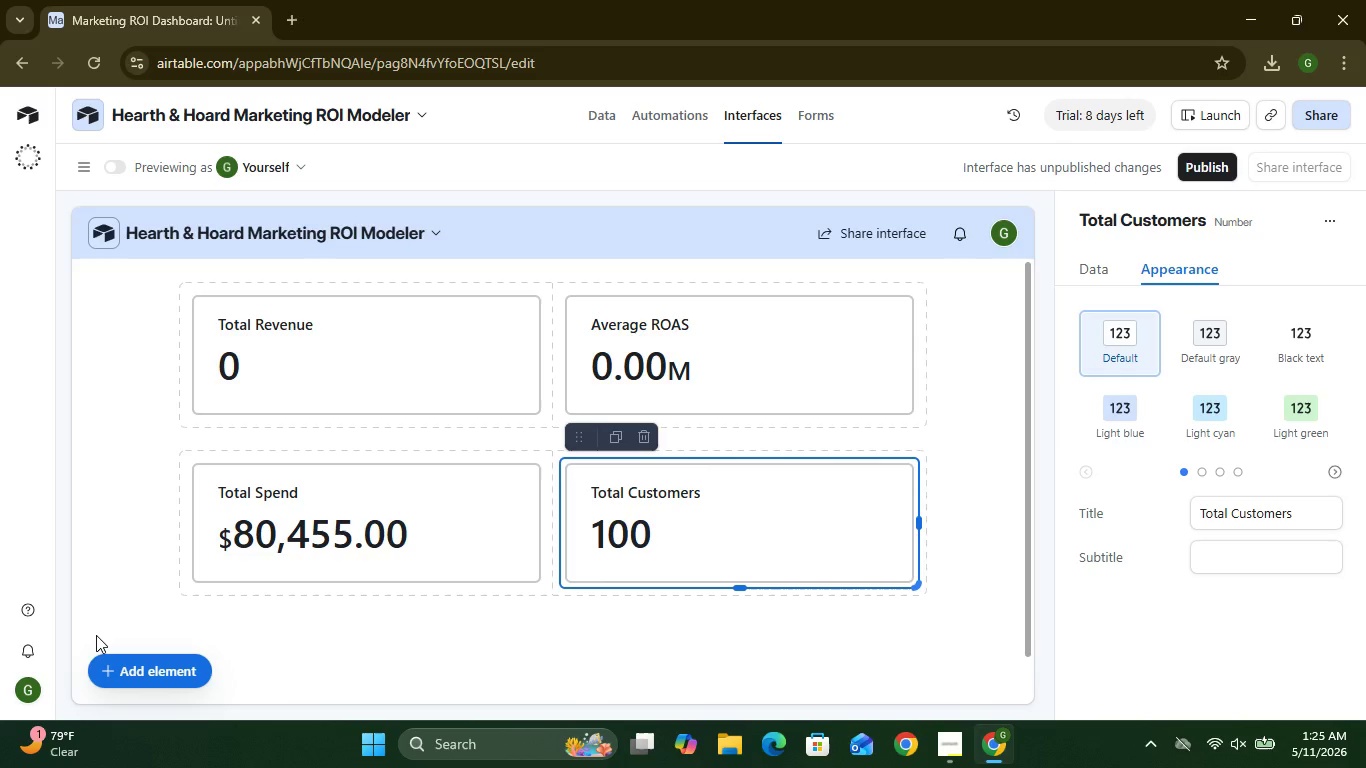 
left_click([107, 671])
 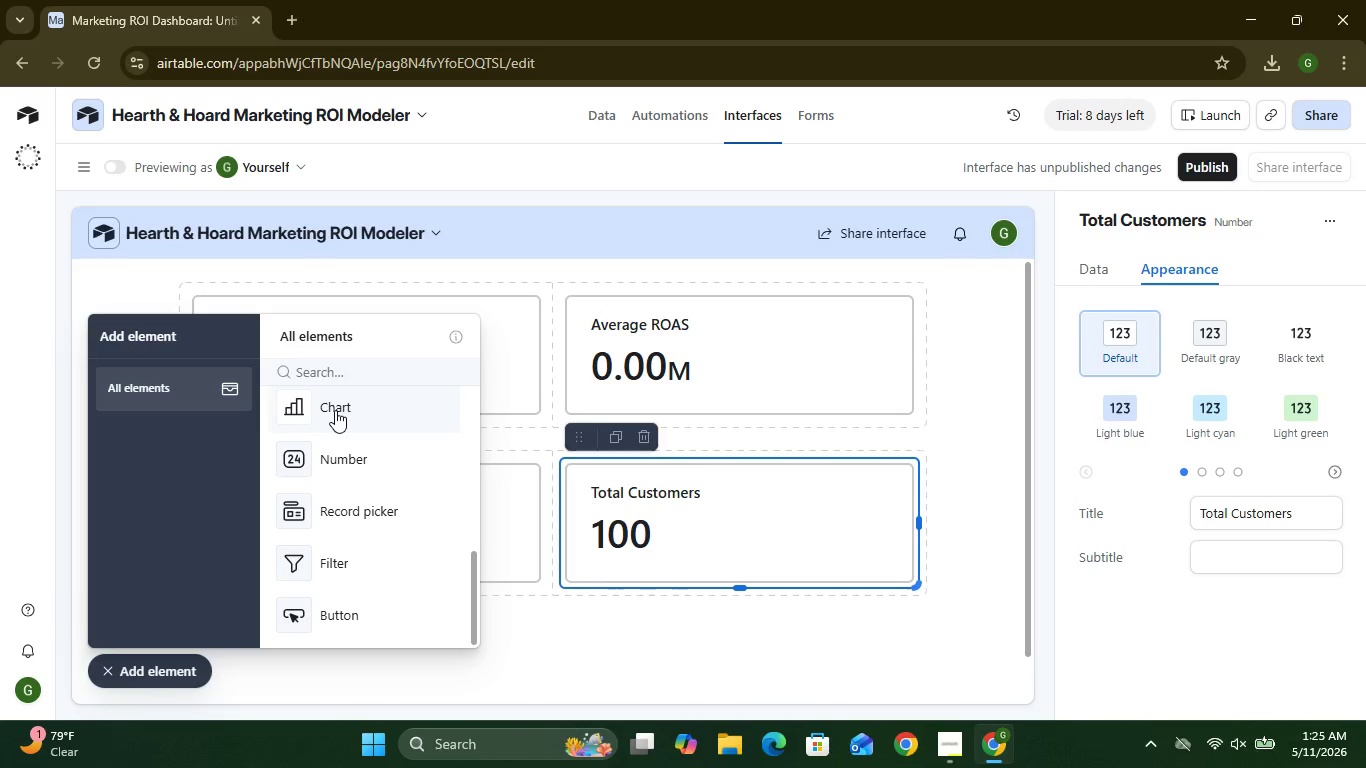 
left_click([335, 410])
 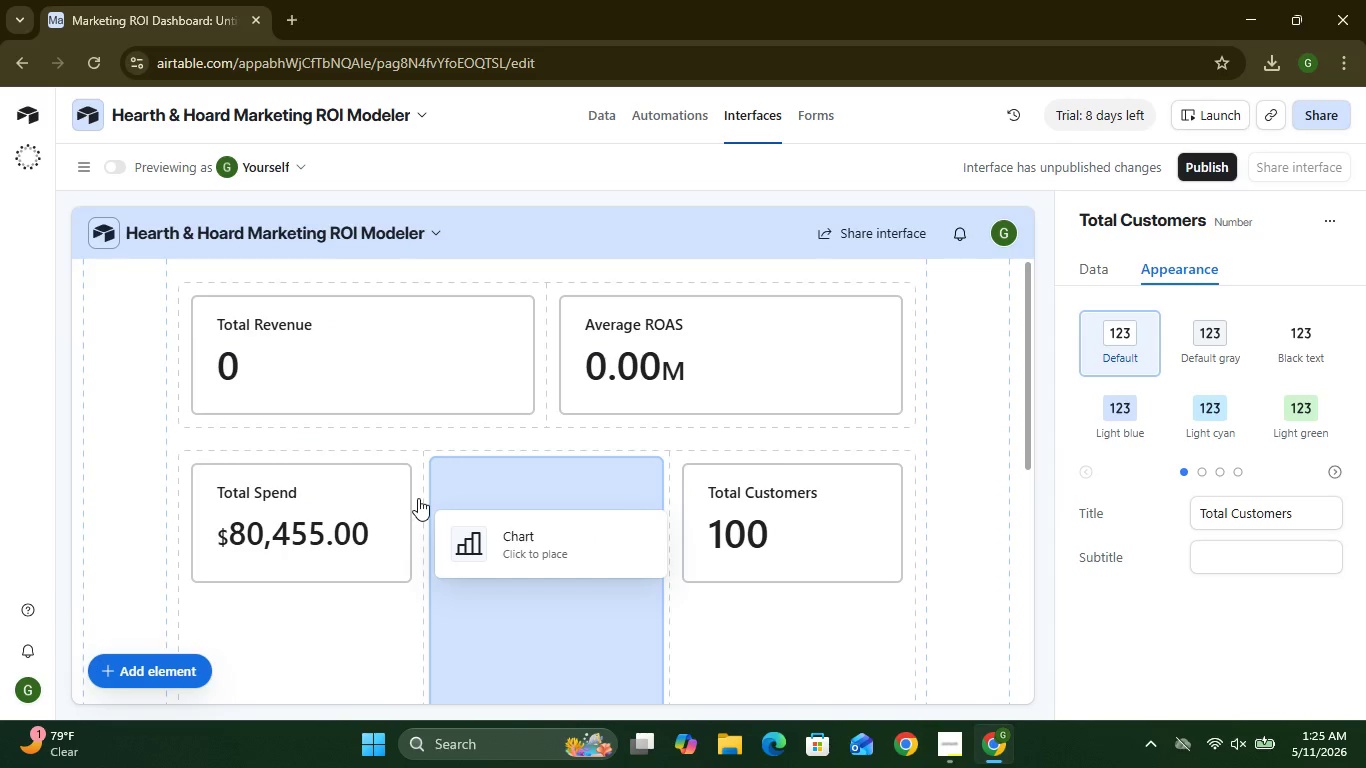 
wait(6.09)
 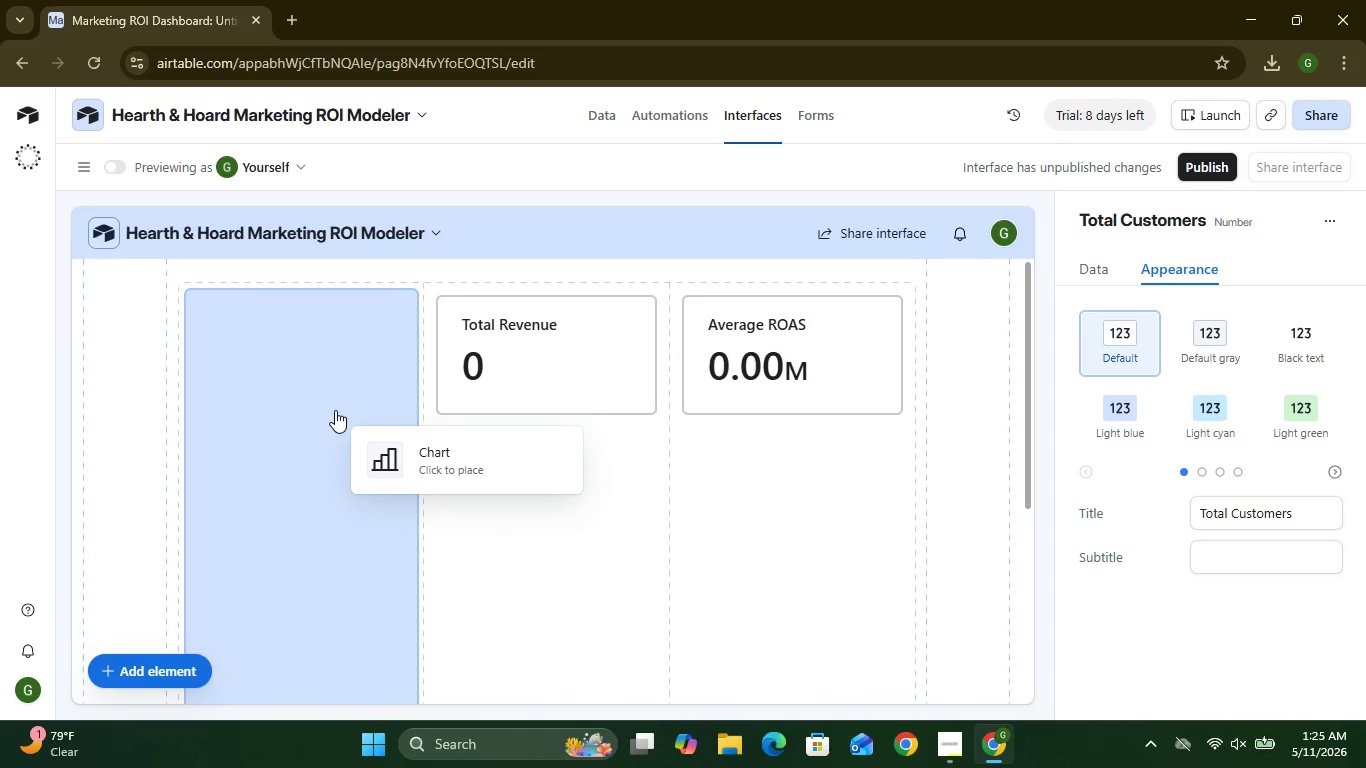 
left_click([383, 615])
 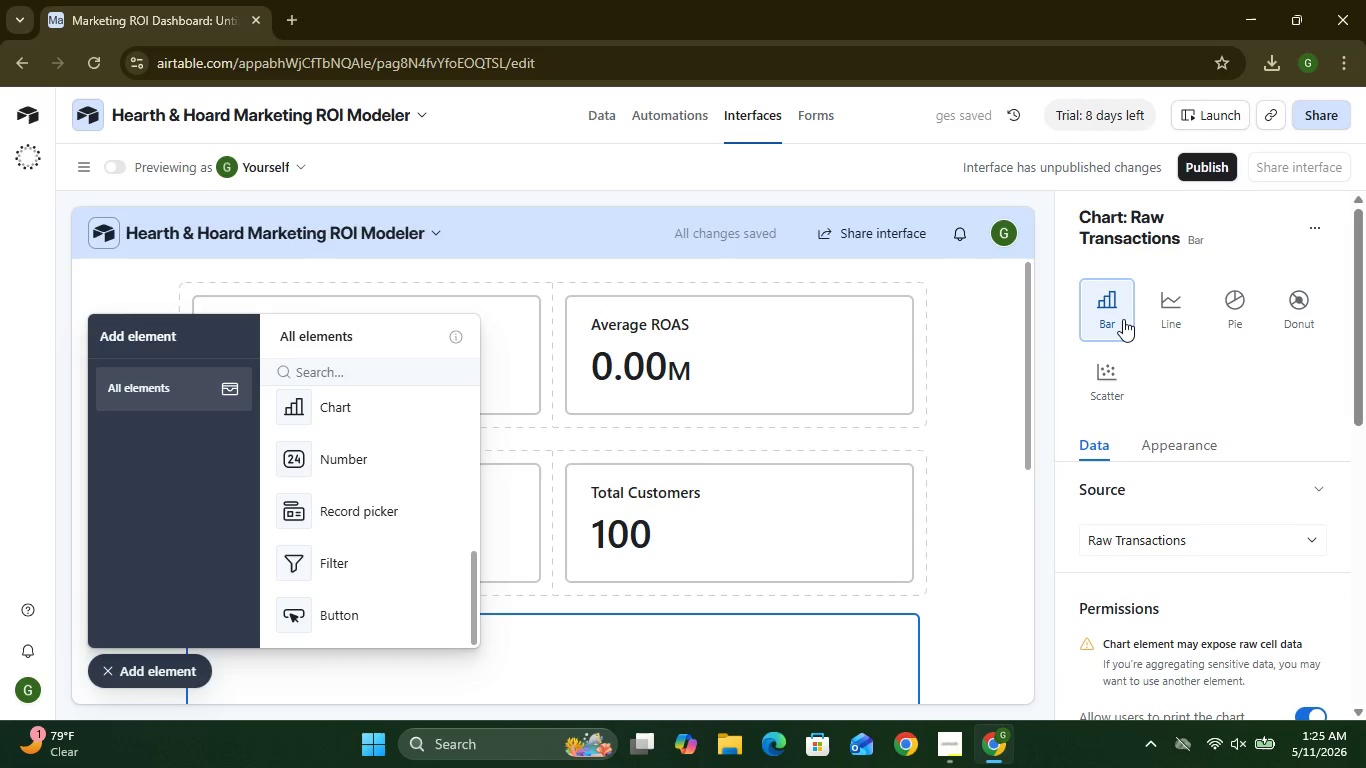 
wait(5.28)
 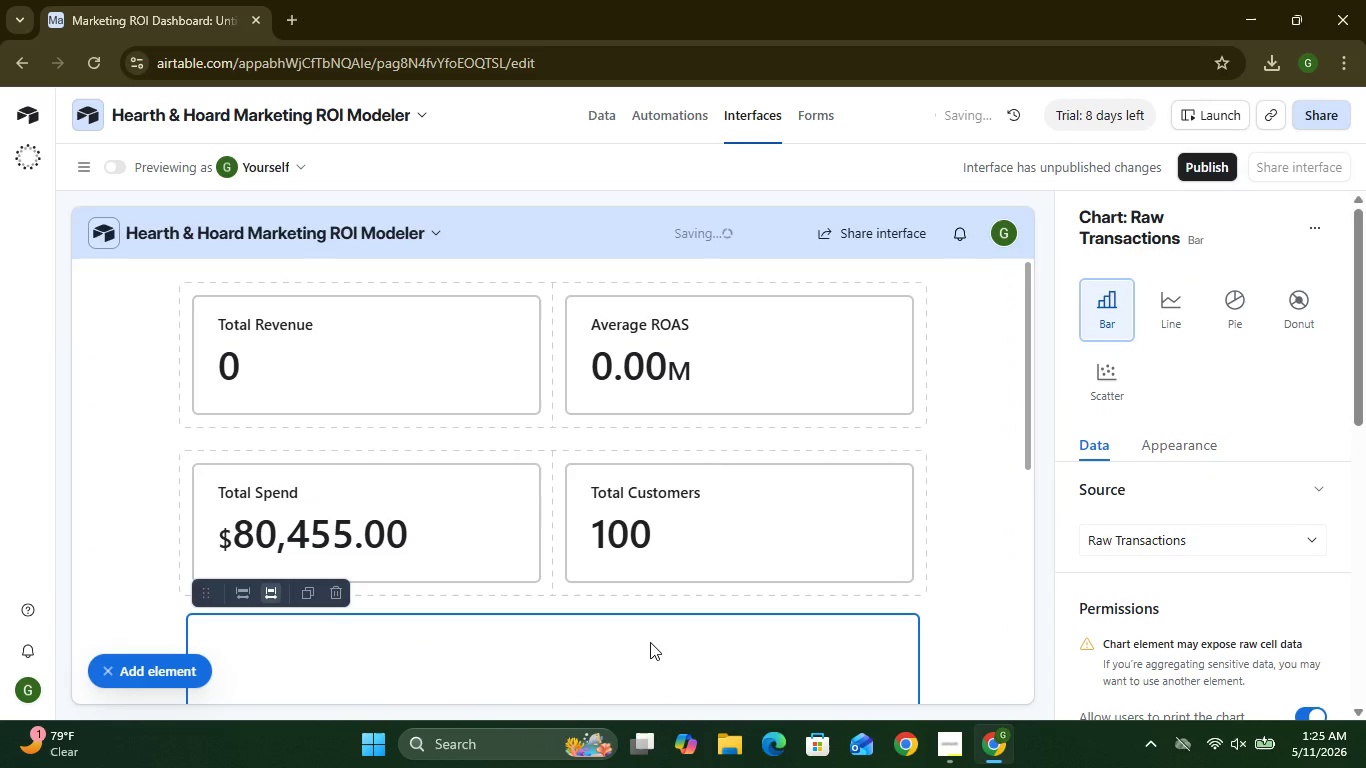 
left_click([160, 674])
 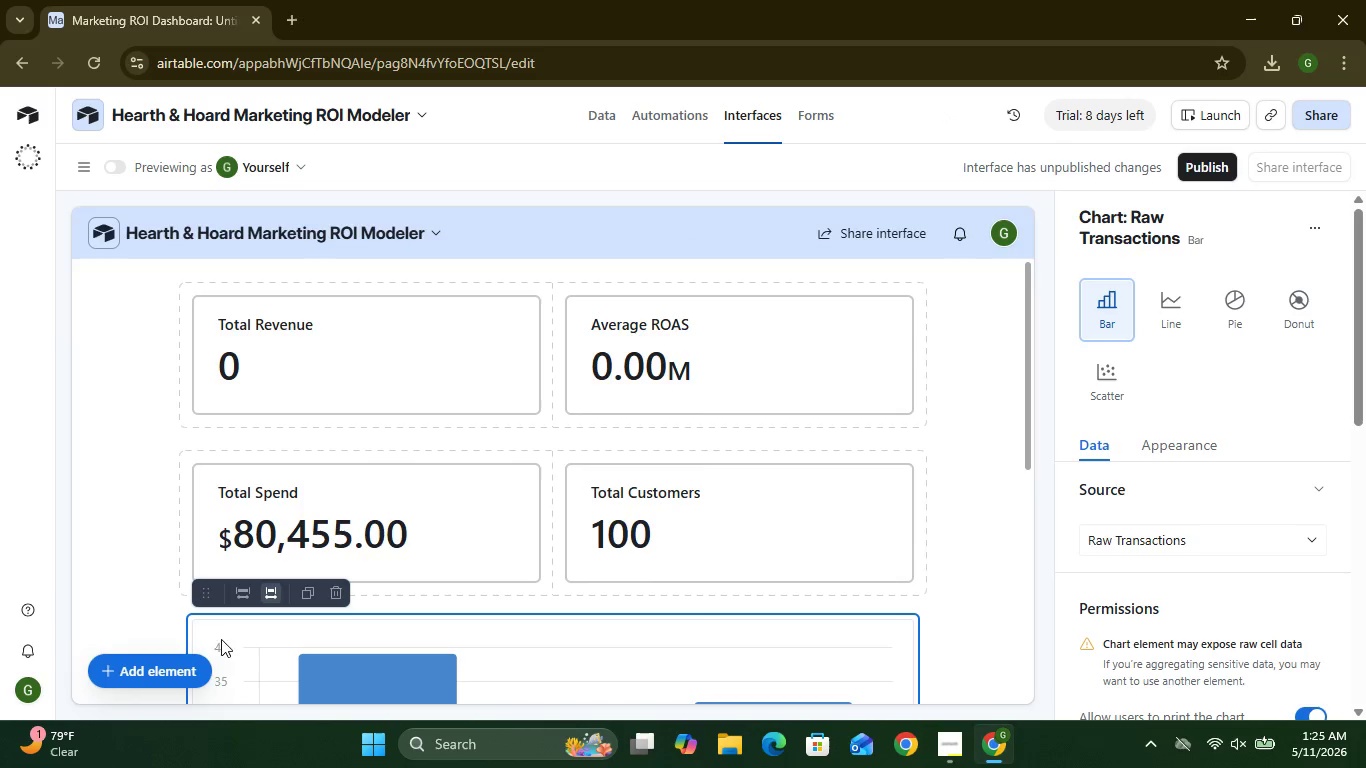 
wait(9.47)
 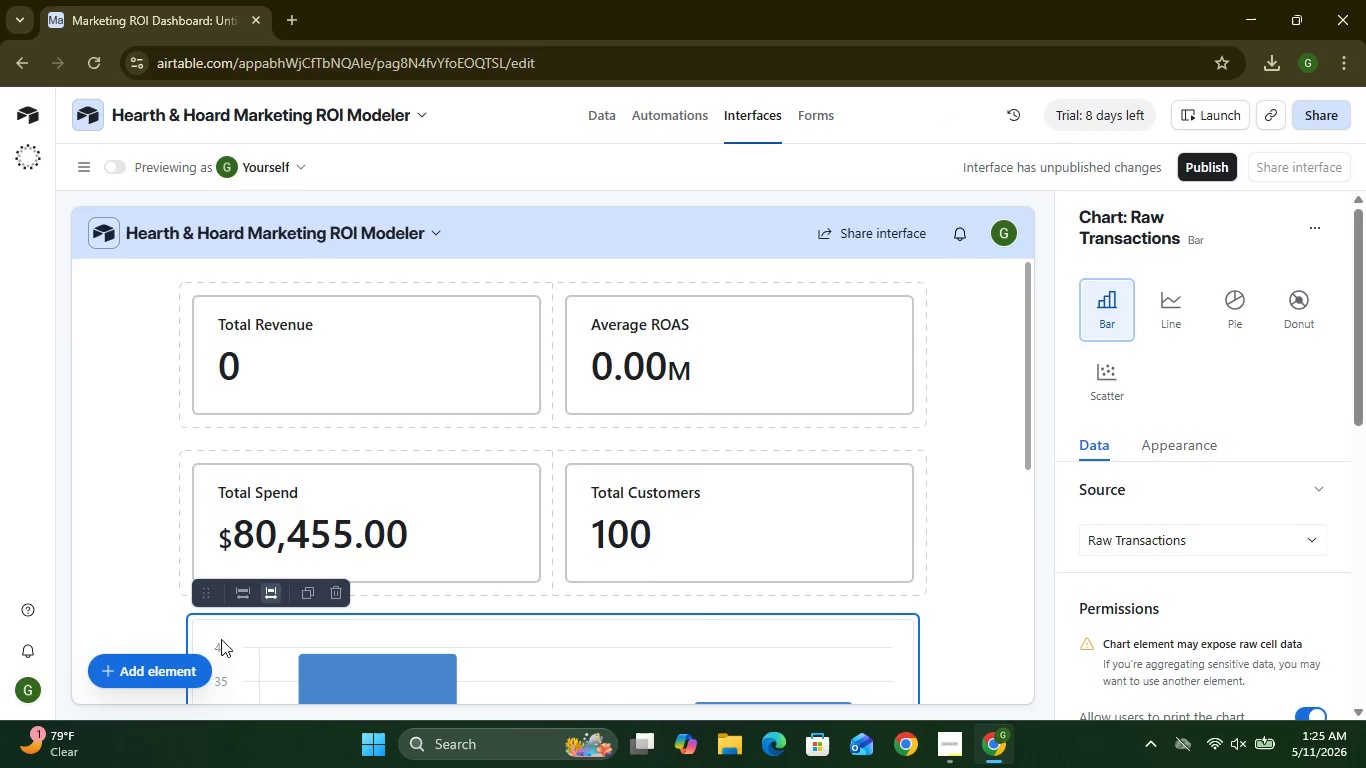 
left_click([1243, 550])
 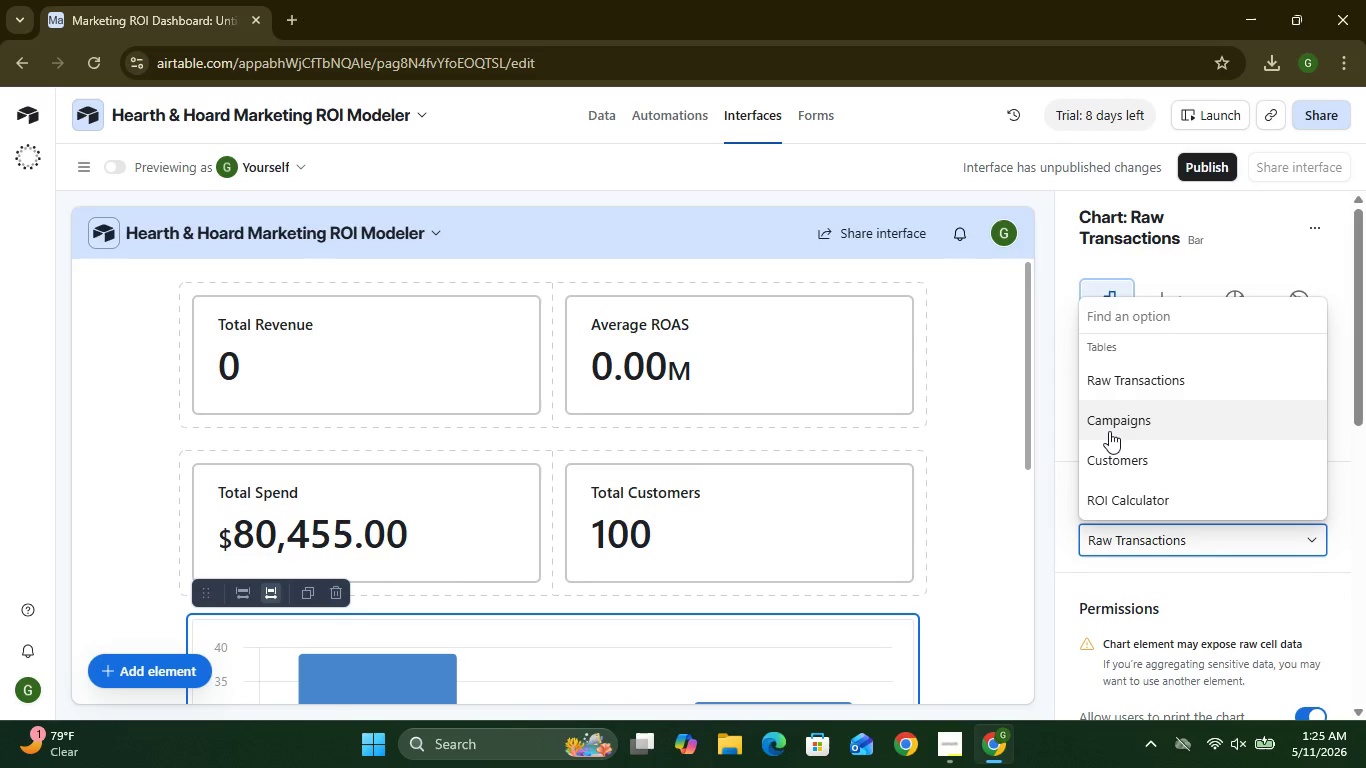 
left_click([1109, 431])
 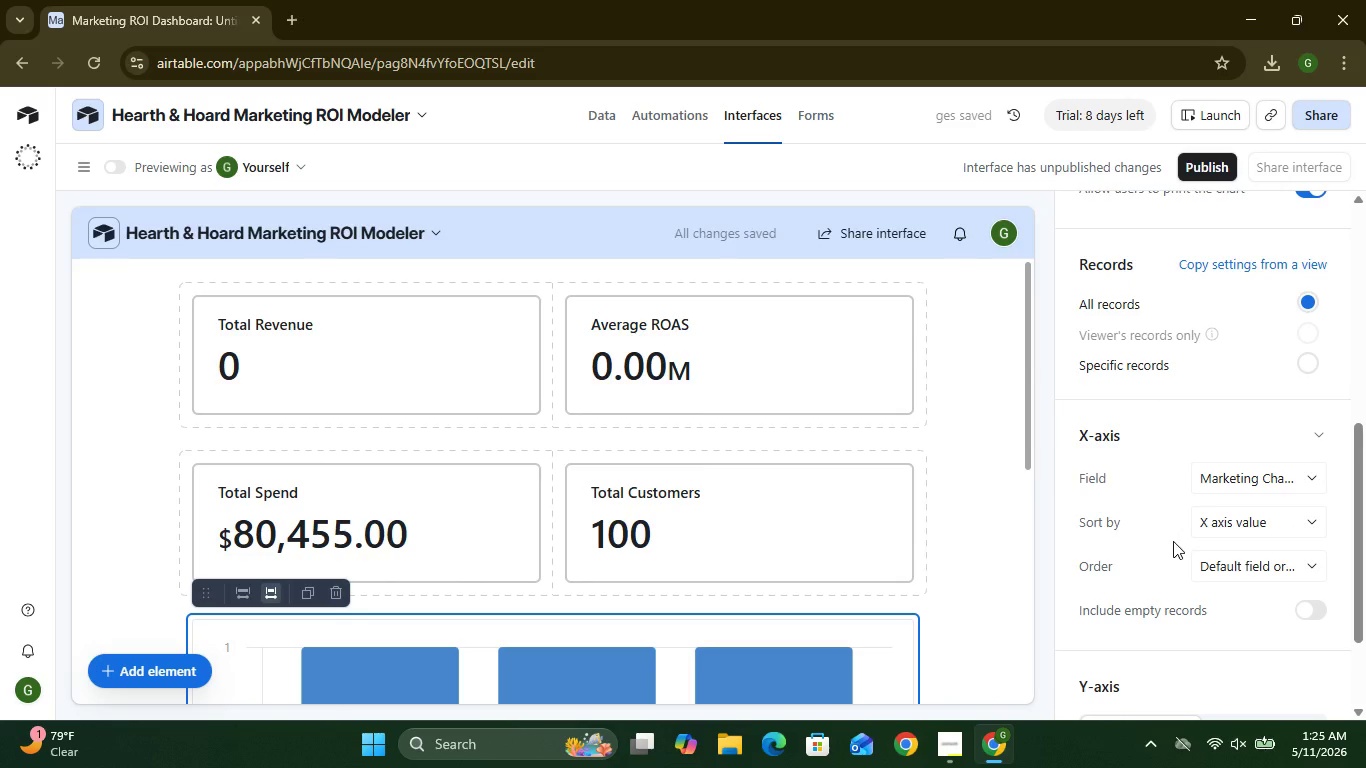 
wait(8.5)
 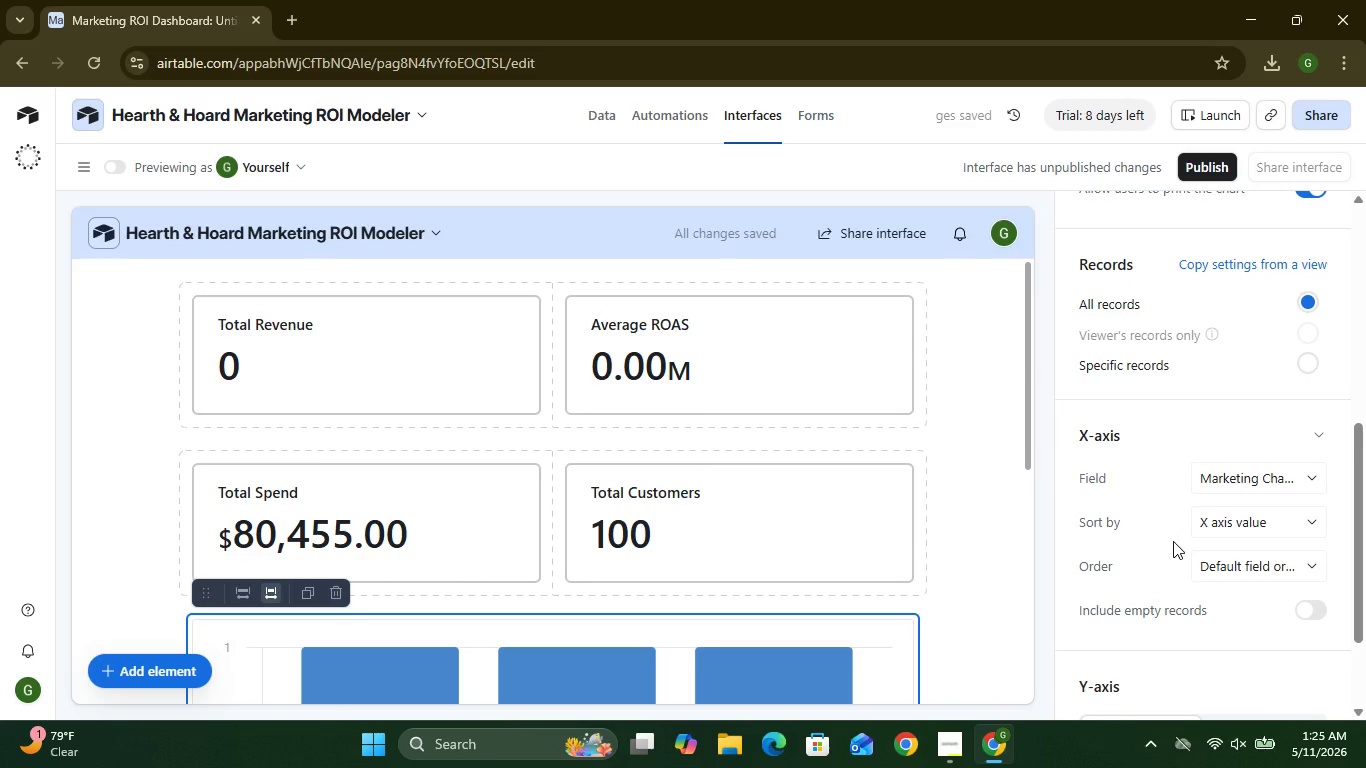 
left_click([1270, 494])
 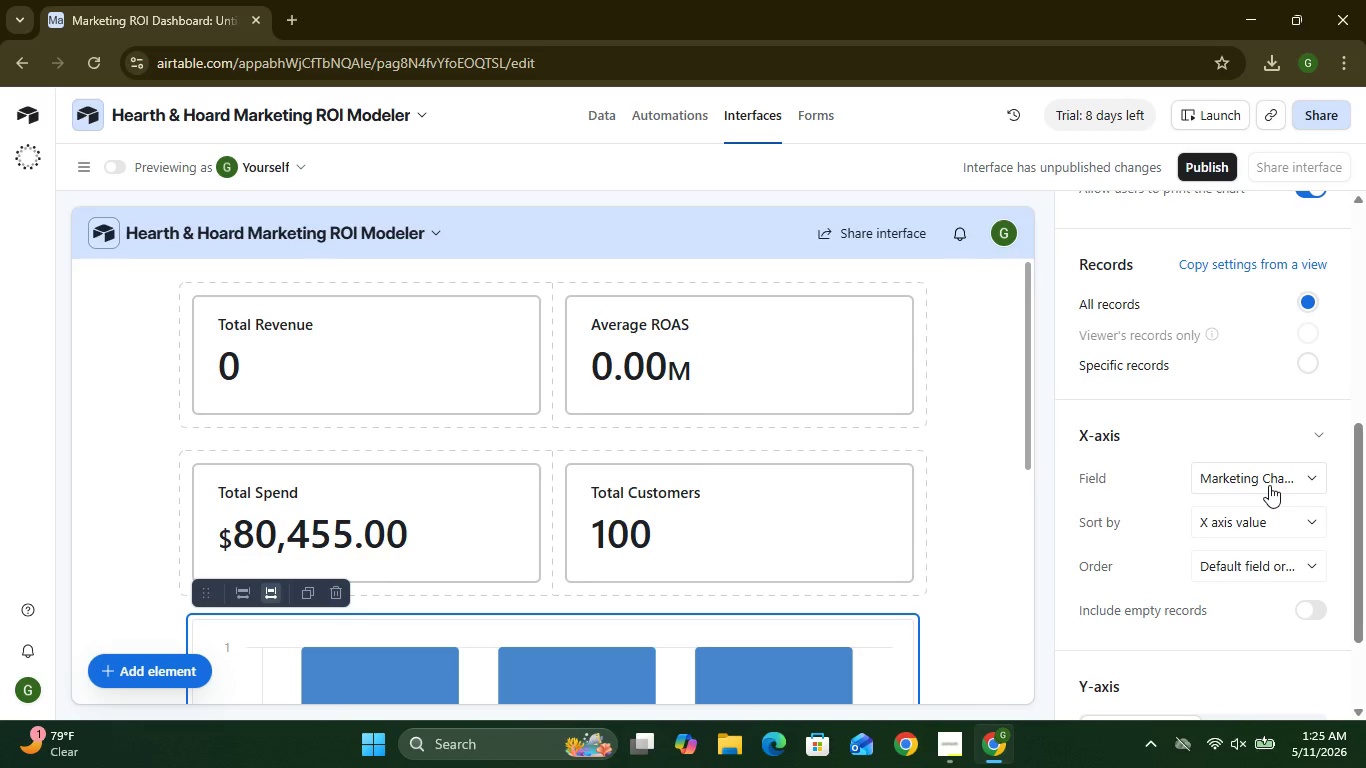 
left_click([1269, 485])
 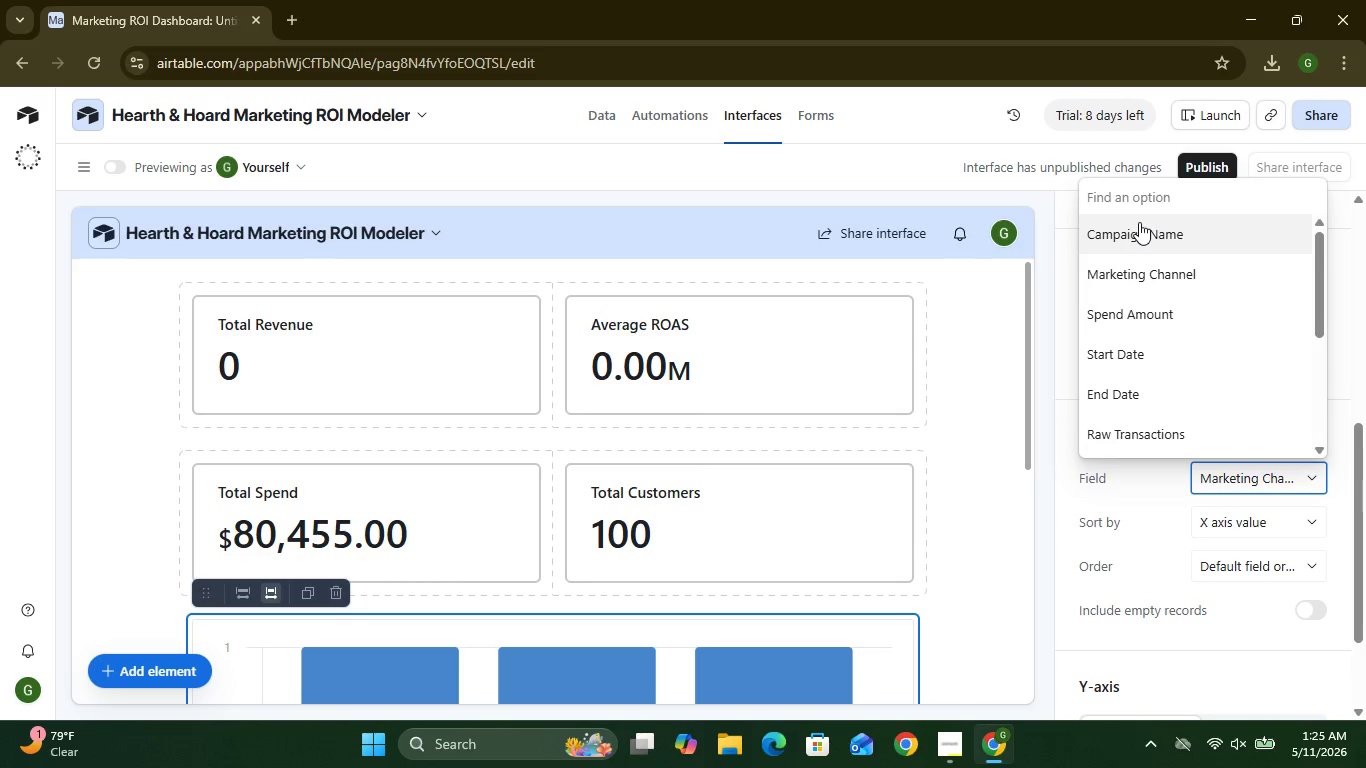 
left_click([1139, 222])
 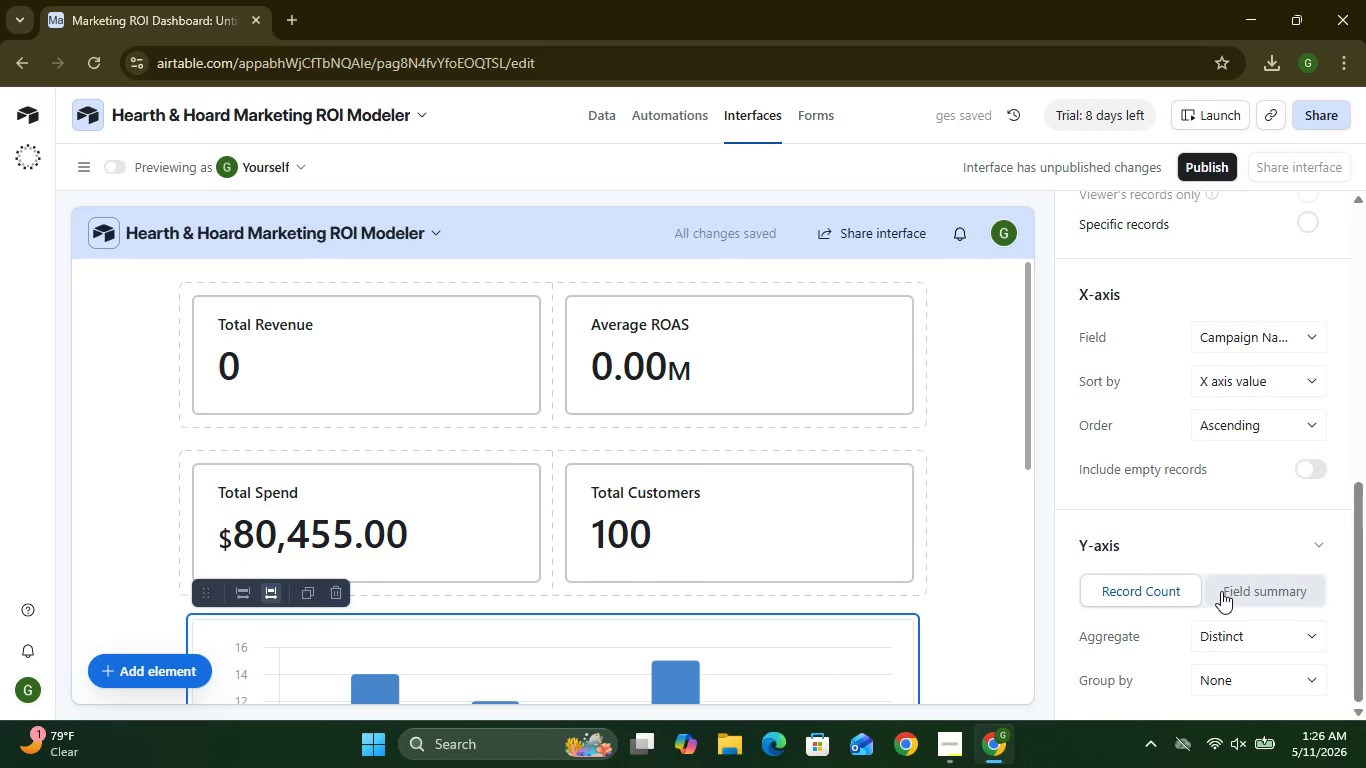 
wait(10.03)
 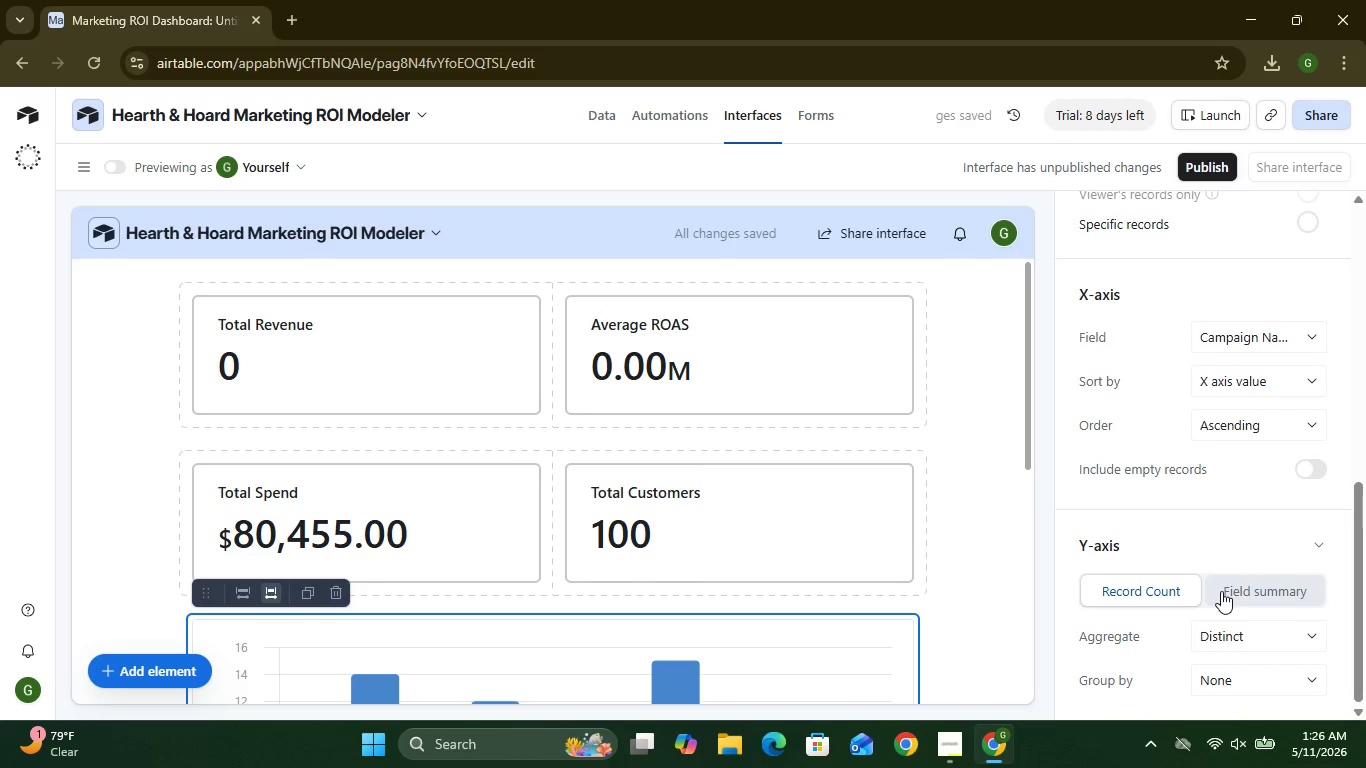 
left_click([1261, 596])
 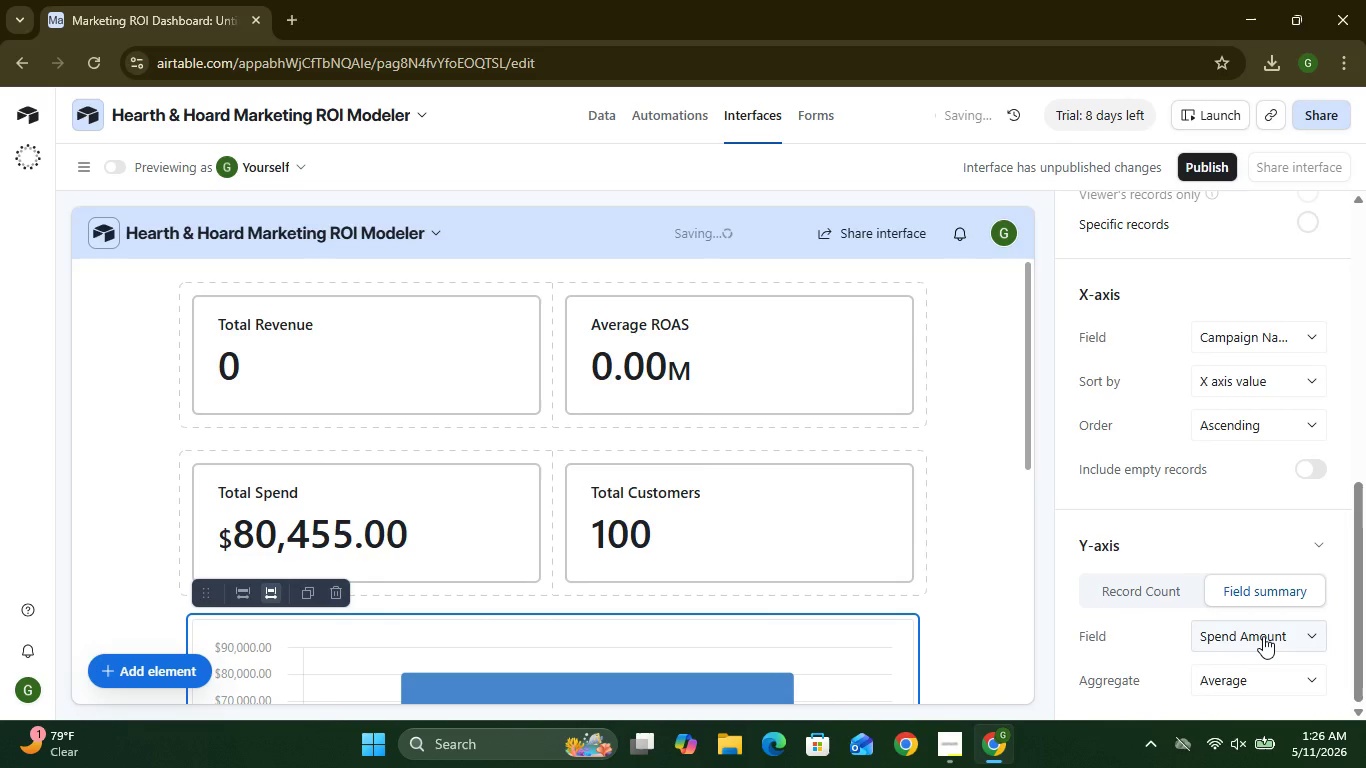 
left_click([1263, 636])
 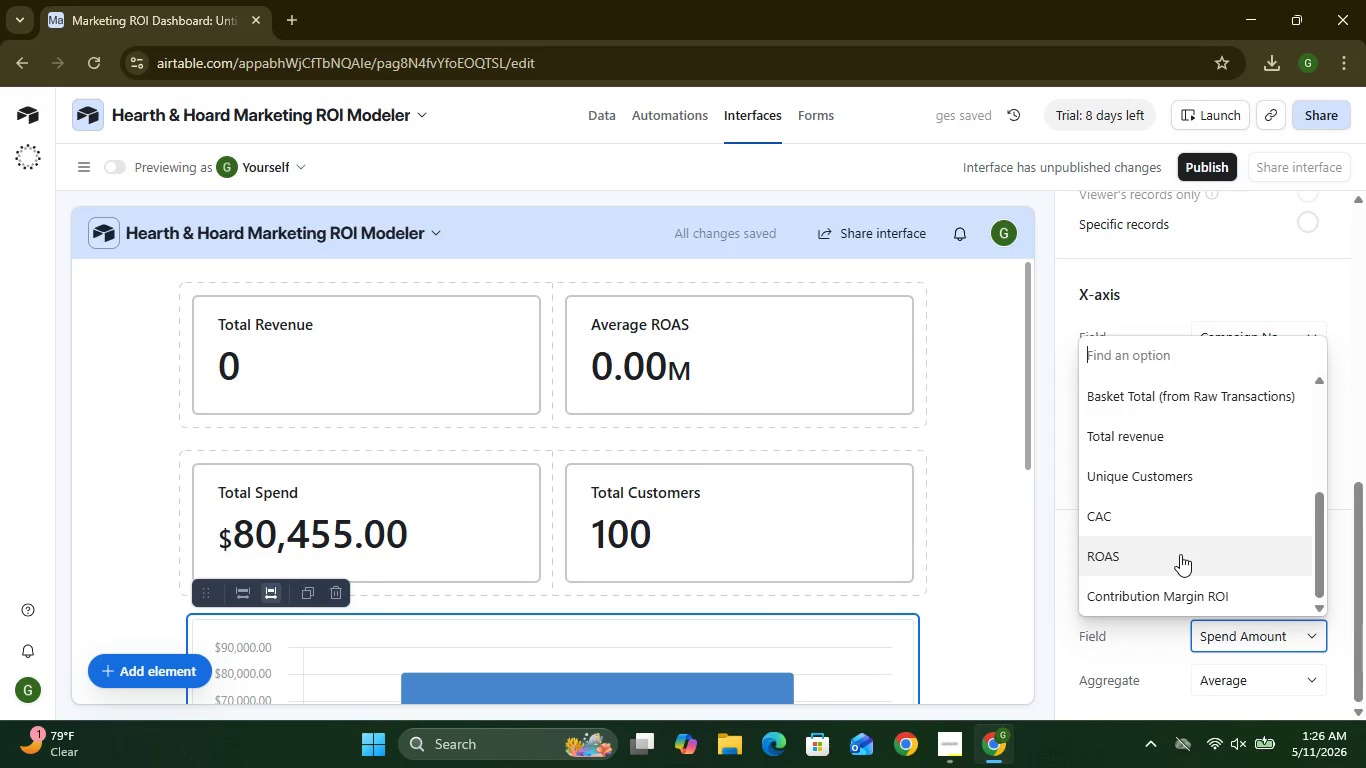 
left_click([1180, 554])
 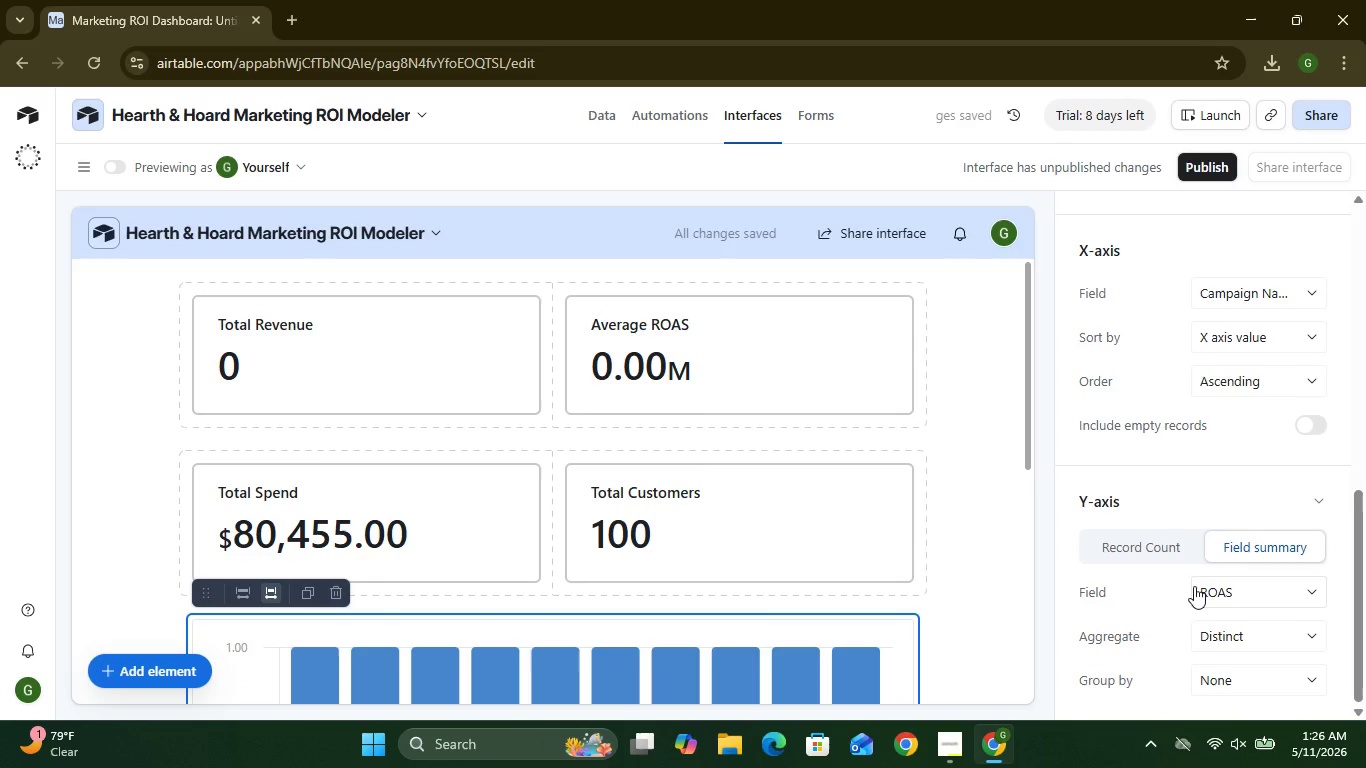 
left_click([1222, 646])
 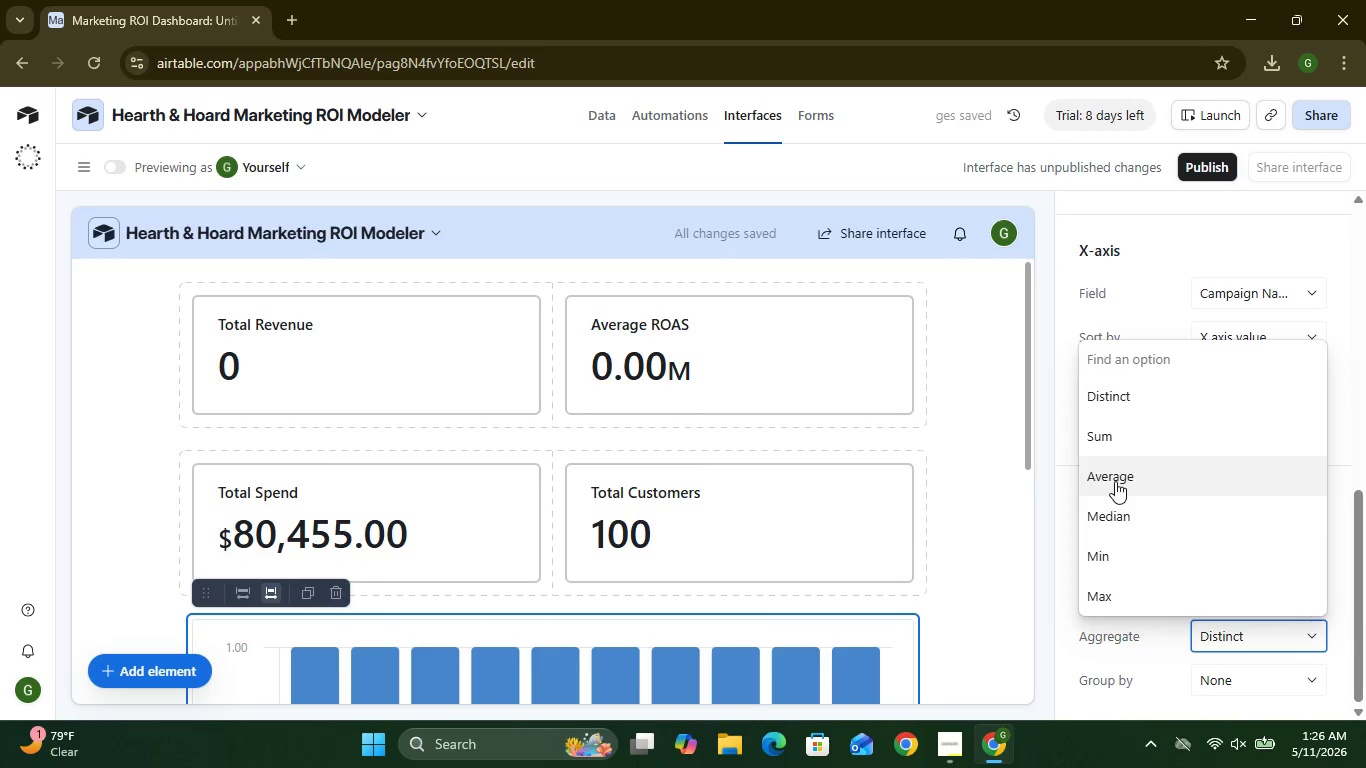 
left_click([1115, 481])
 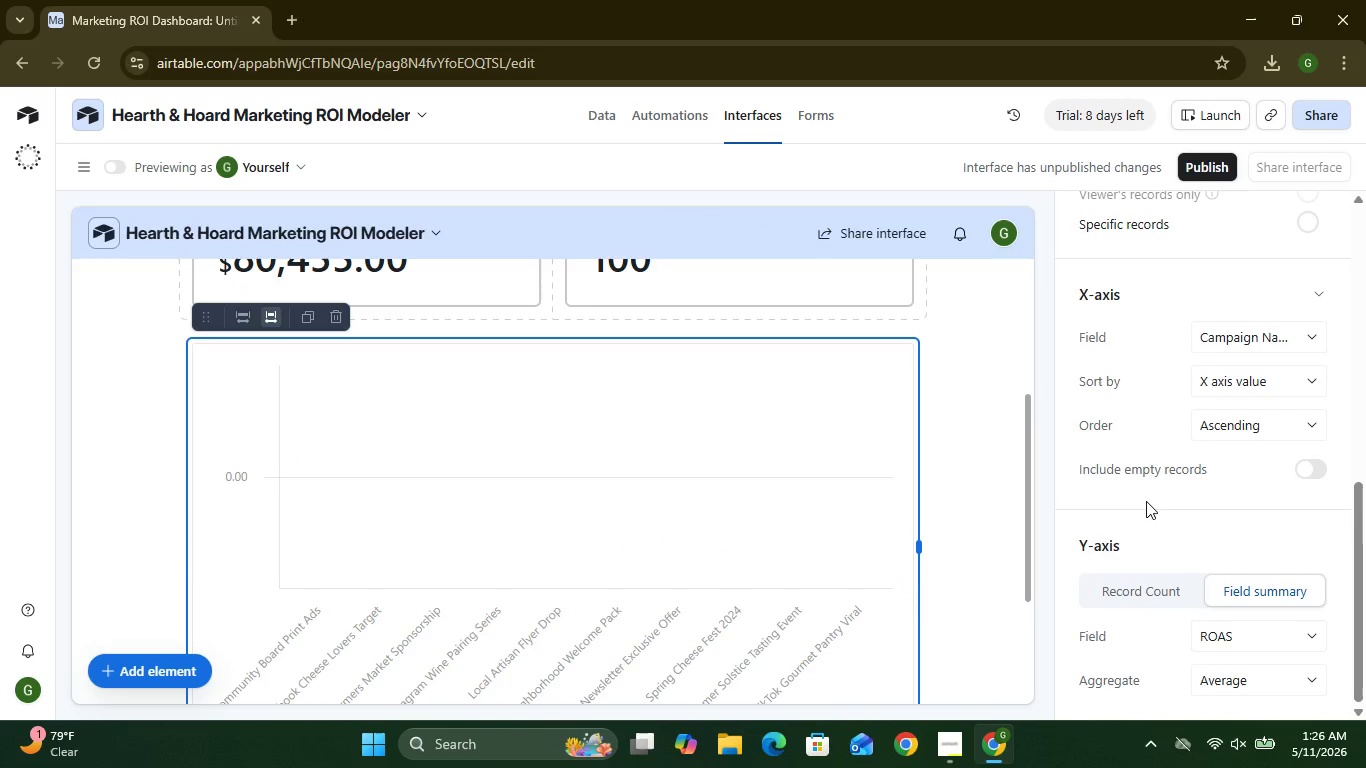 
wait(14.02)
 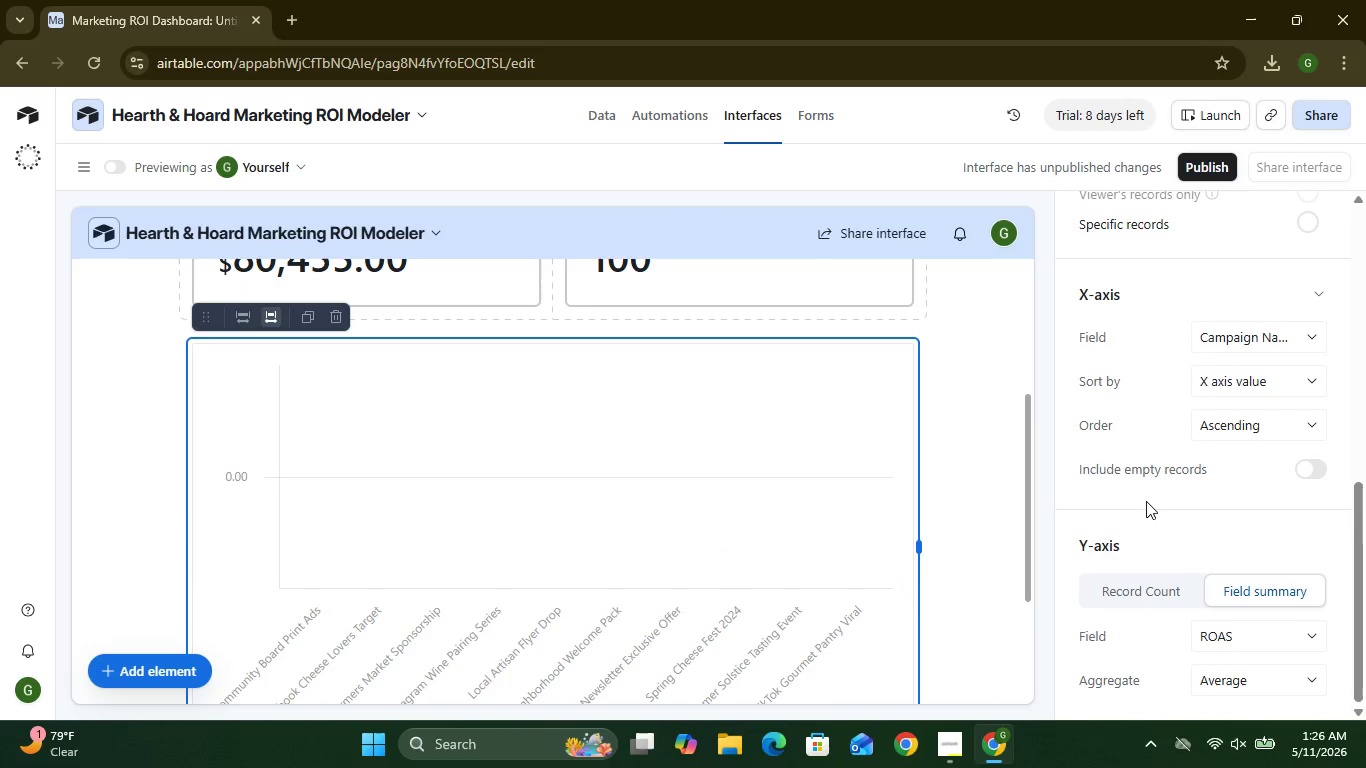 
mouse_move([1235, 302])
 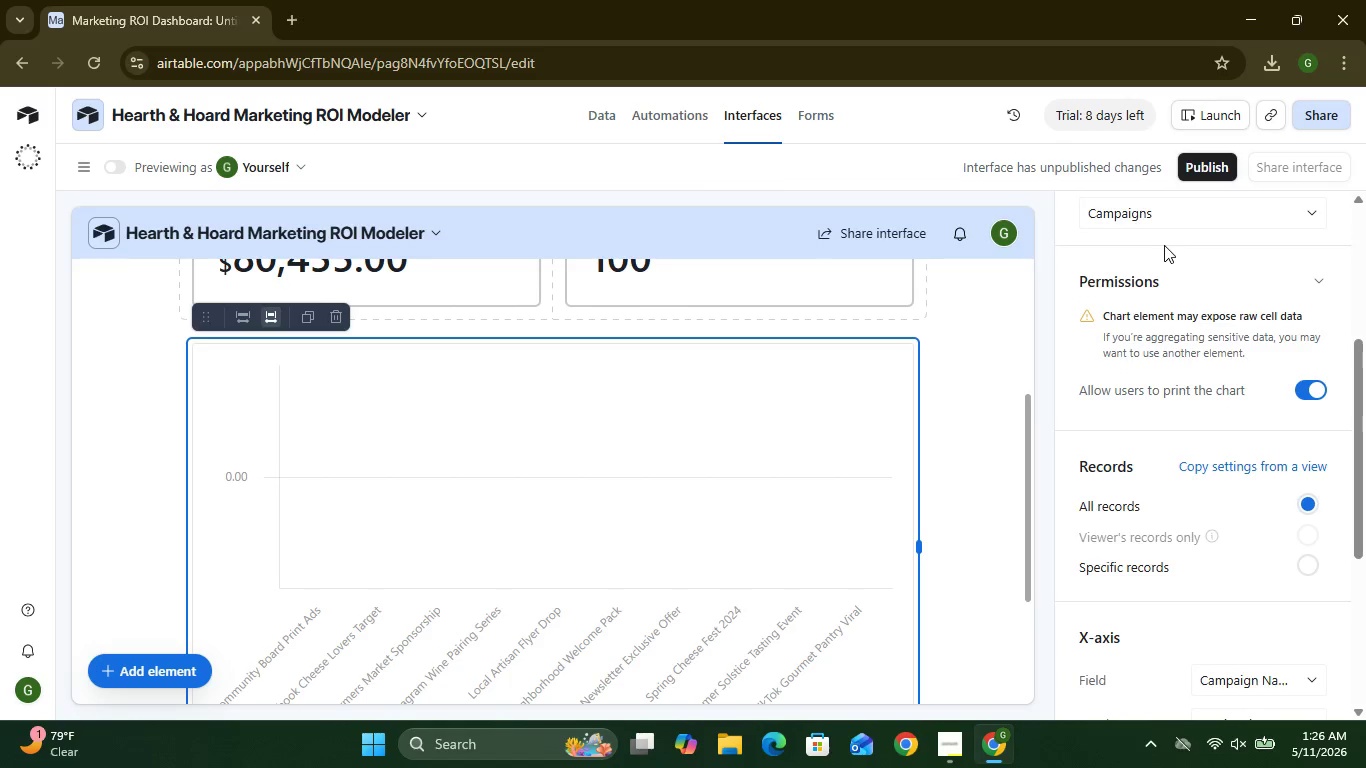 
mouse_move([1180, 232])
 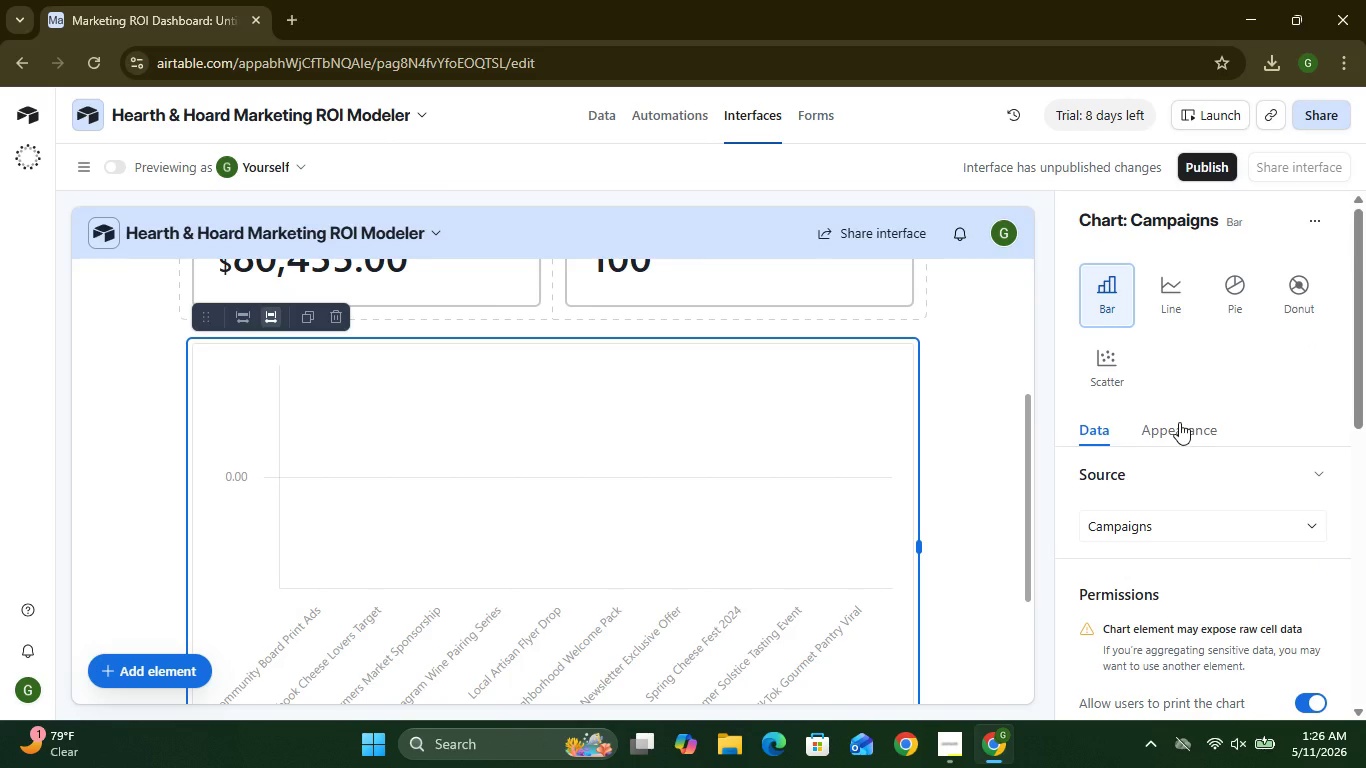 
left_click([1179, 422])
 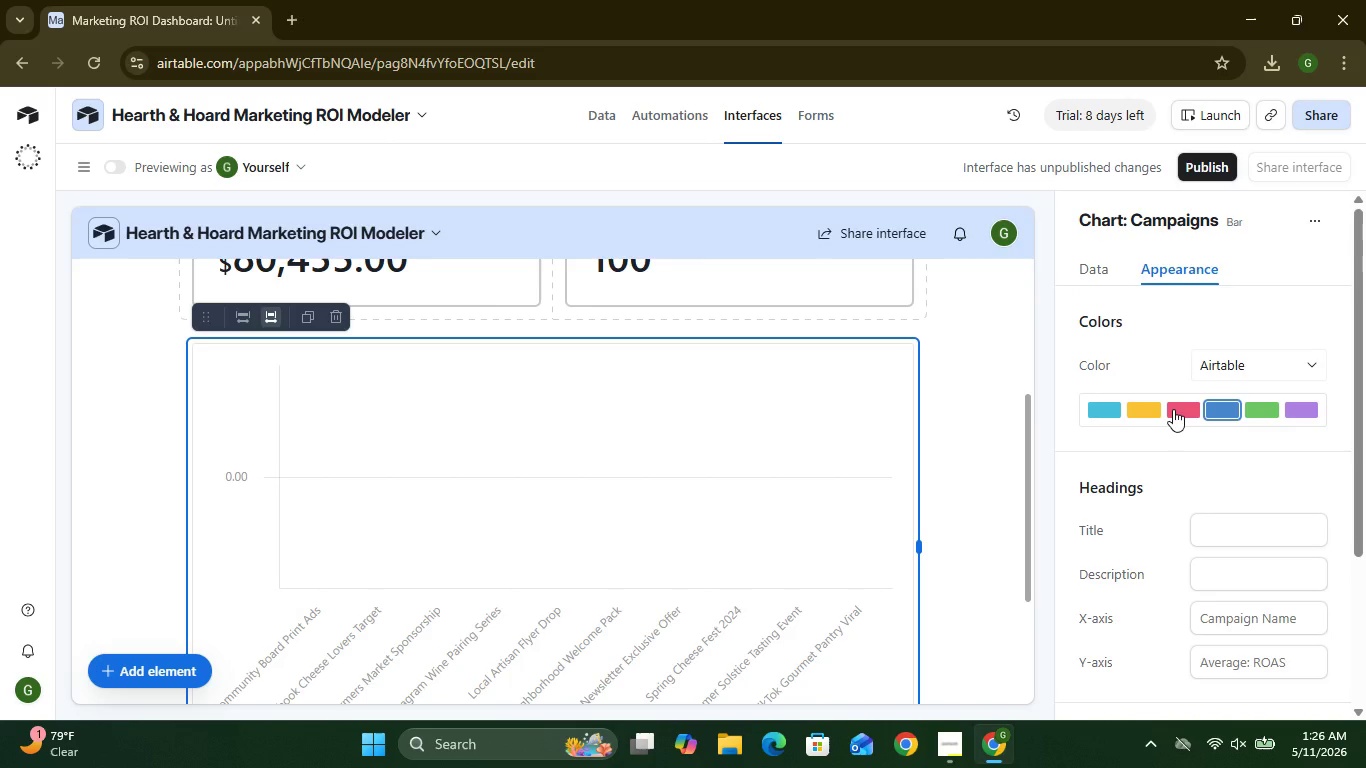 
left_click([1173, 409])
 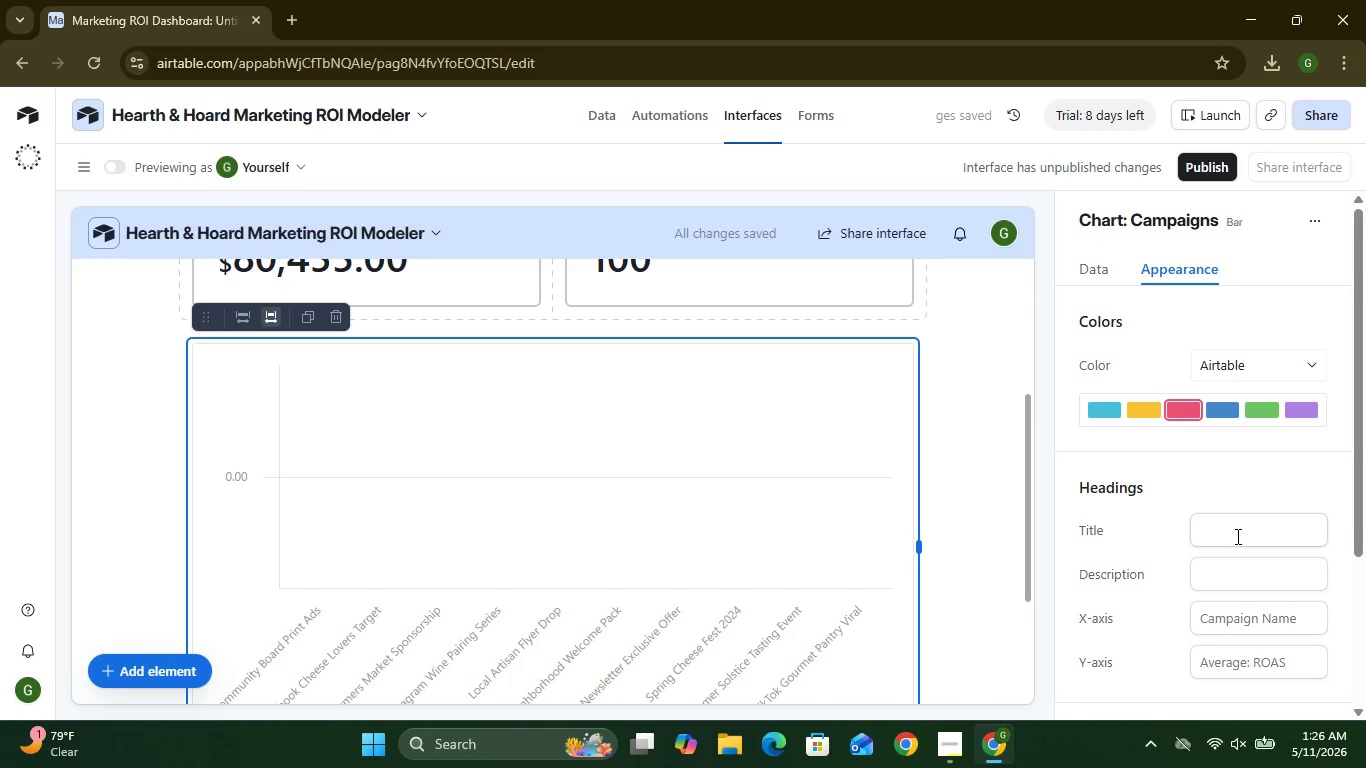 
left_click([1236, 536])
 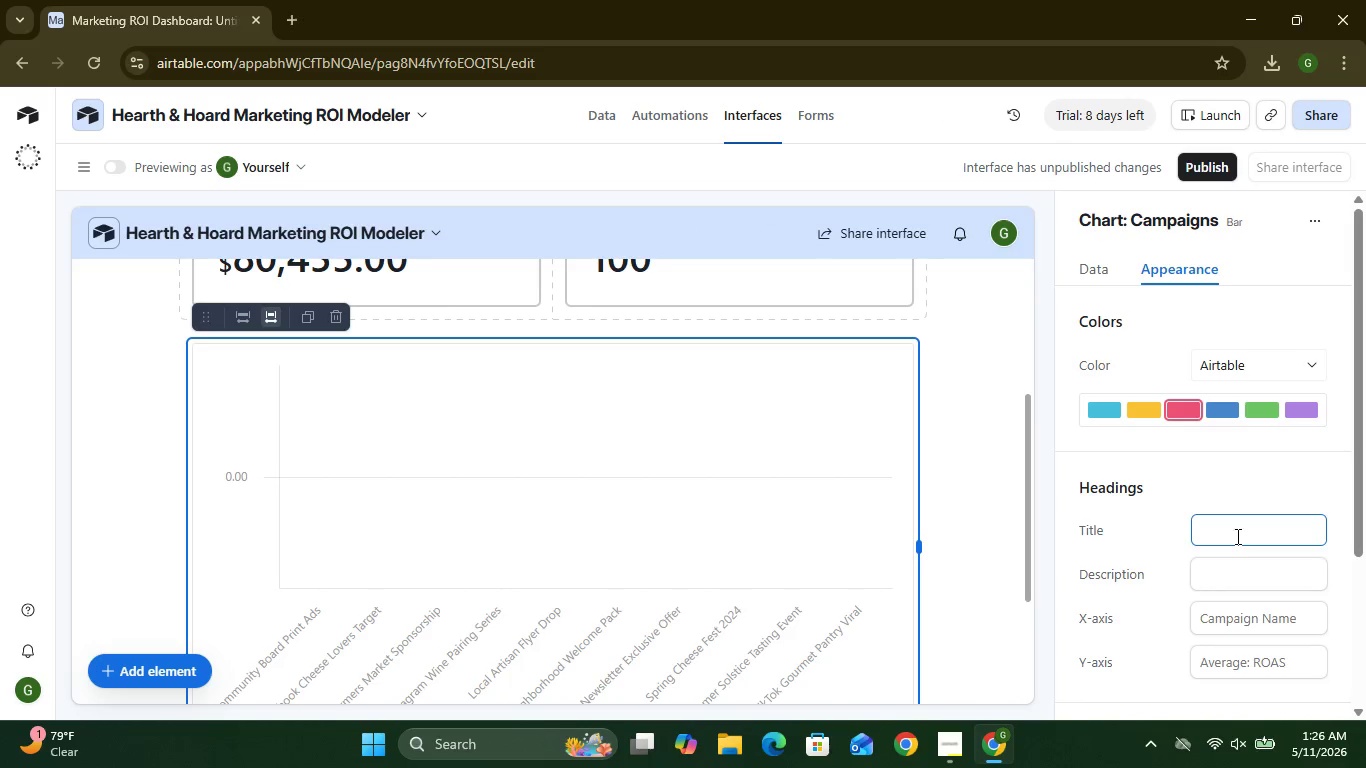 
wait(5.41)
 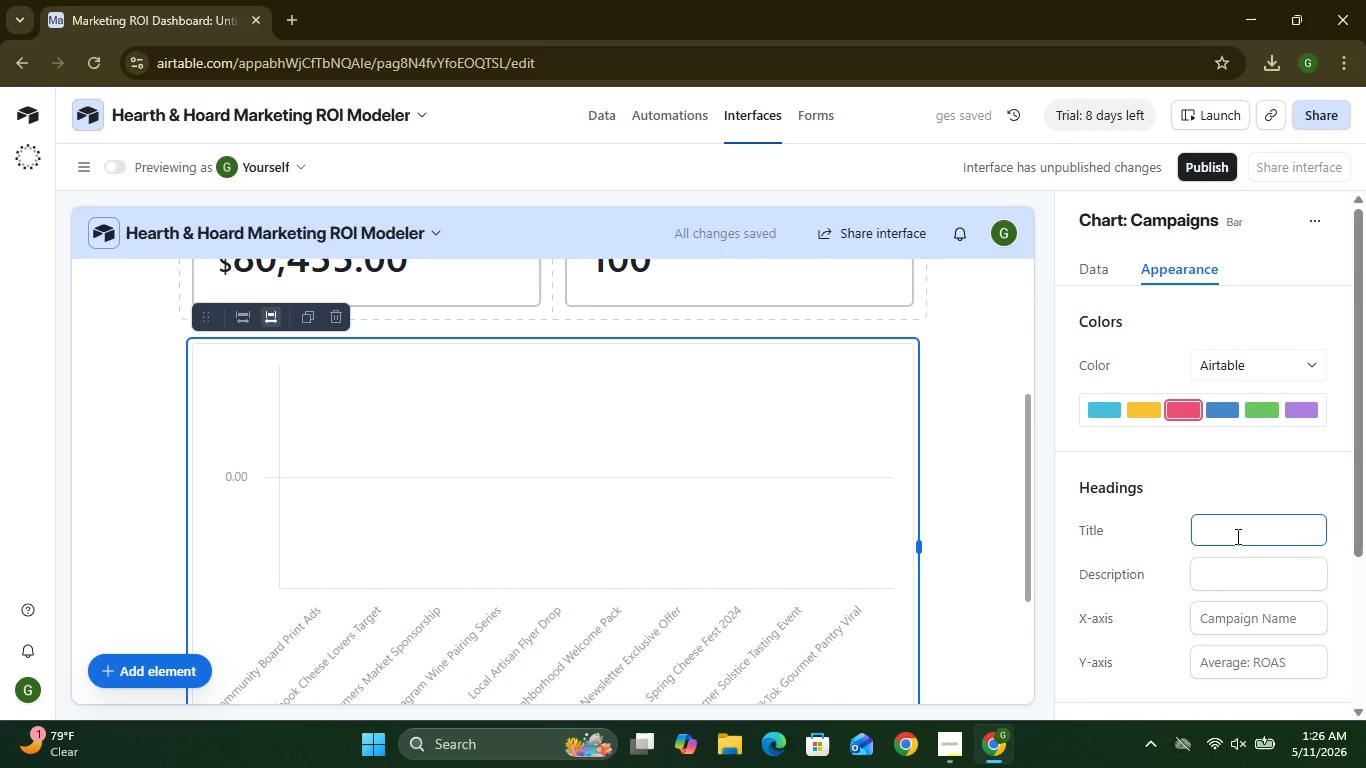 
type(Campaign ROAS Performam)
key(Backspace)
type(nce)
 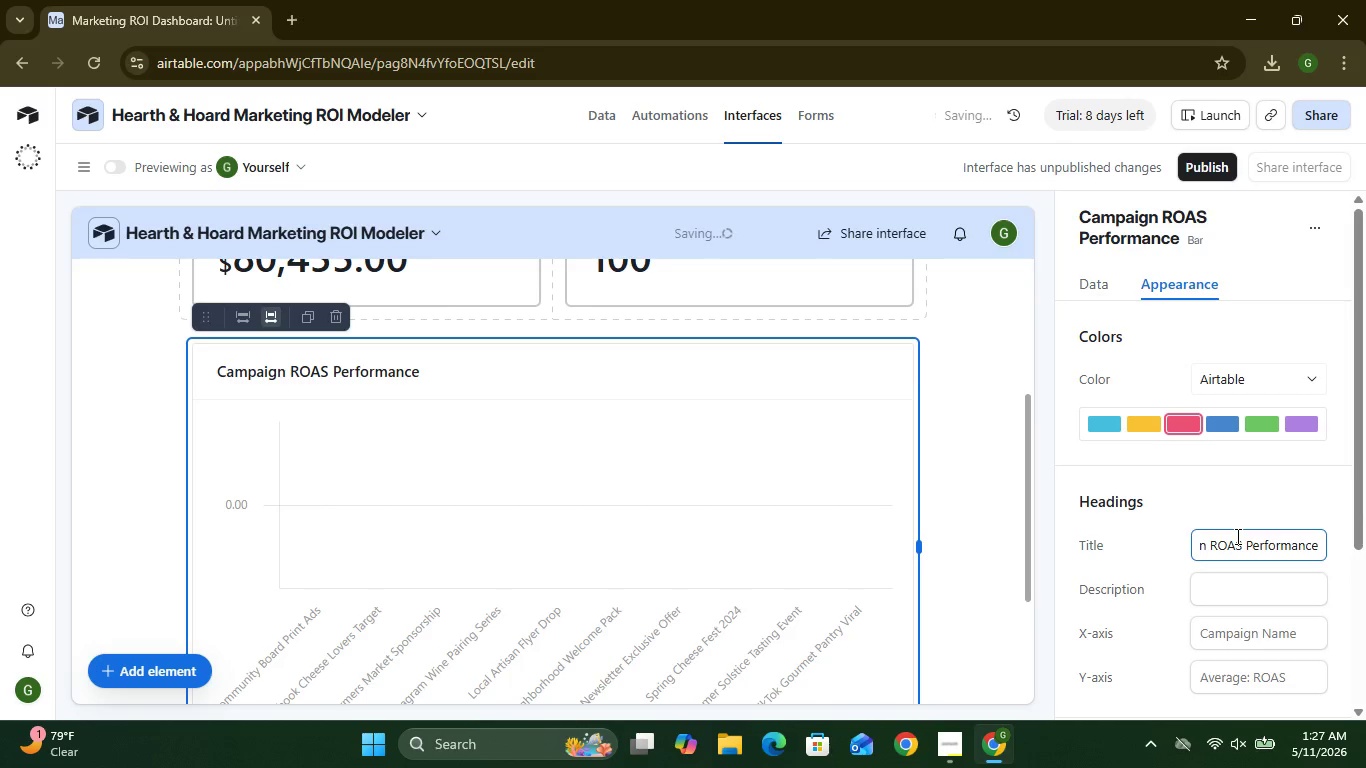 
wait(13.3)
 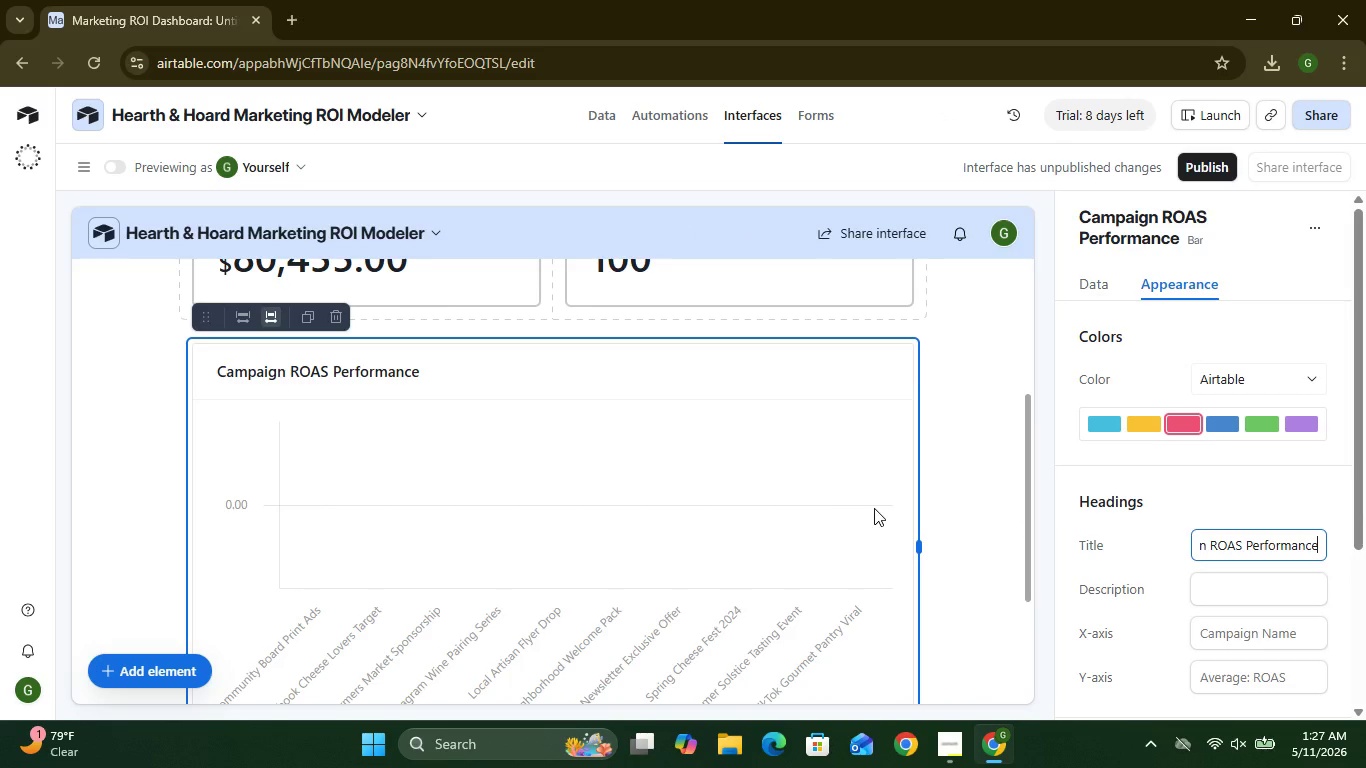 
left_click([176, 666])
 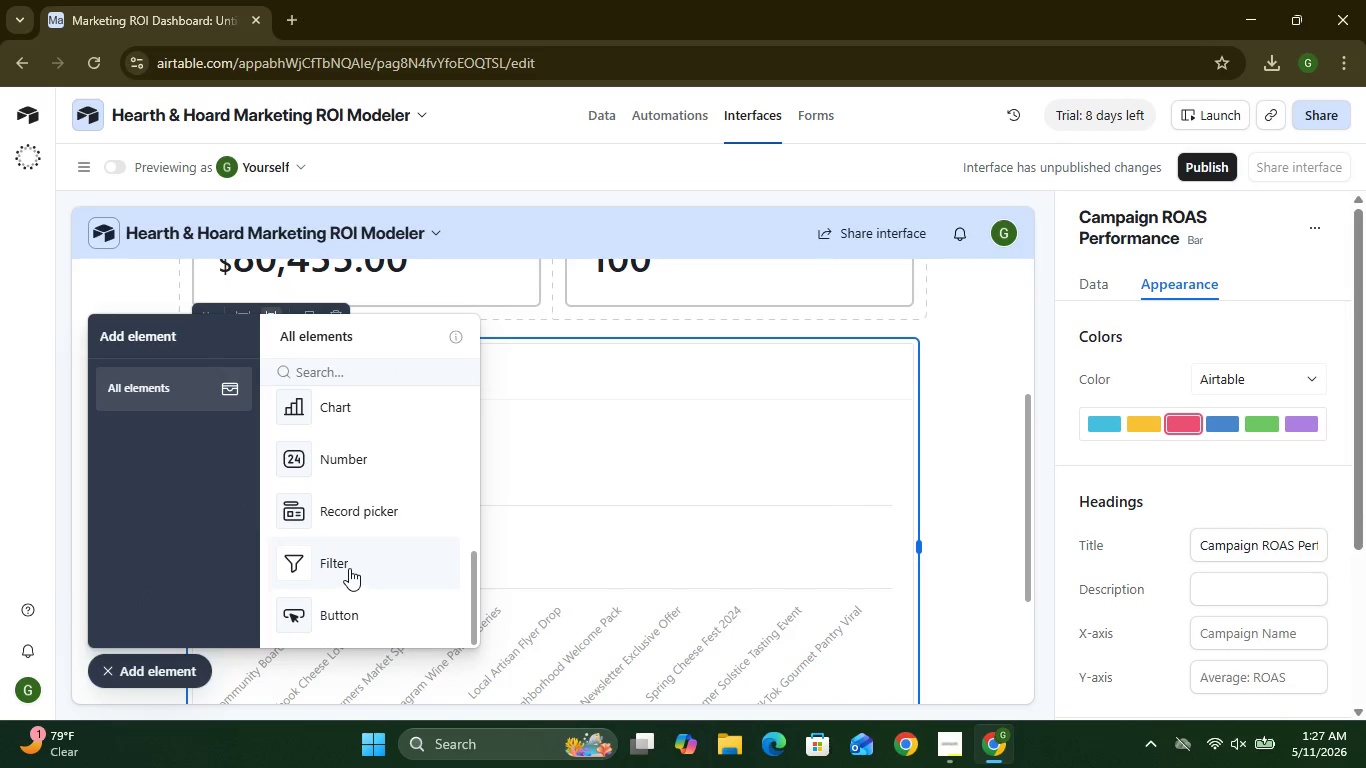 
left_click([349, 568])
 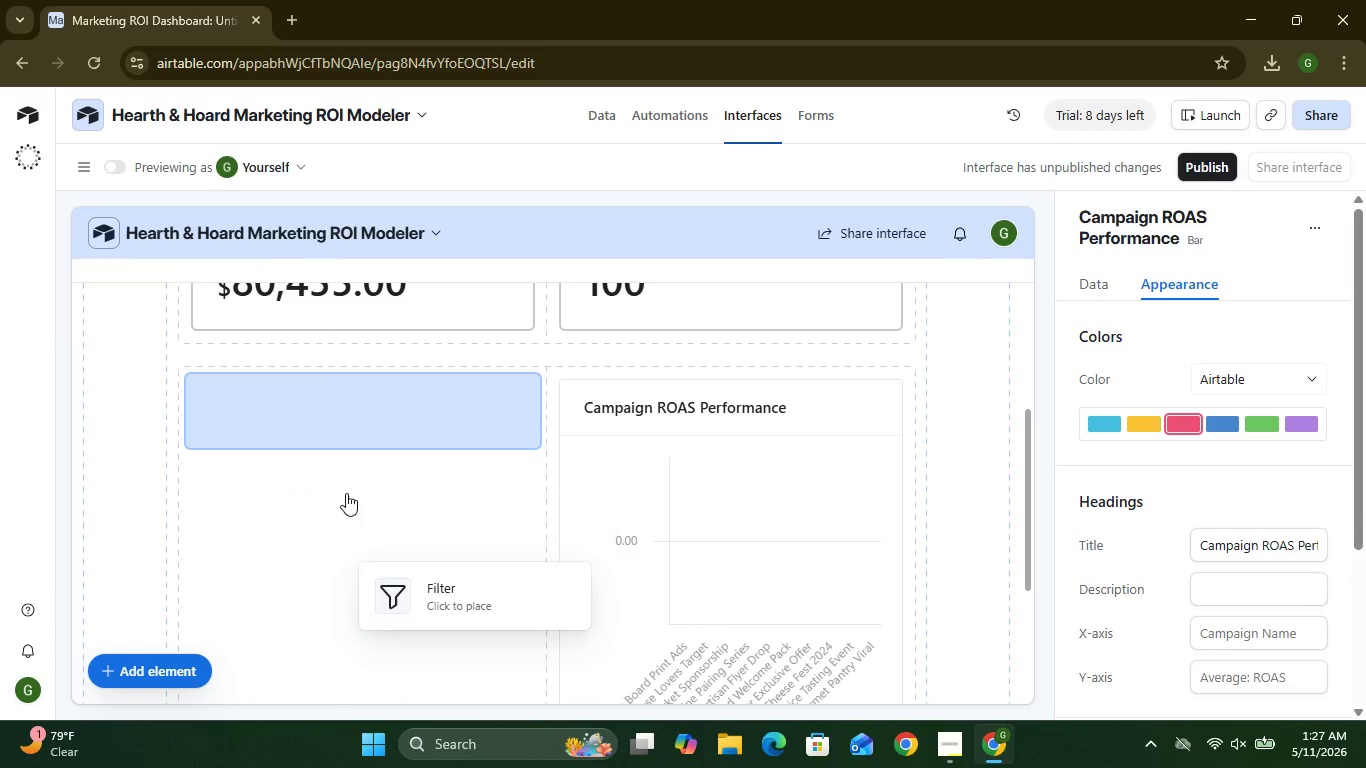 
wait(8.42)
 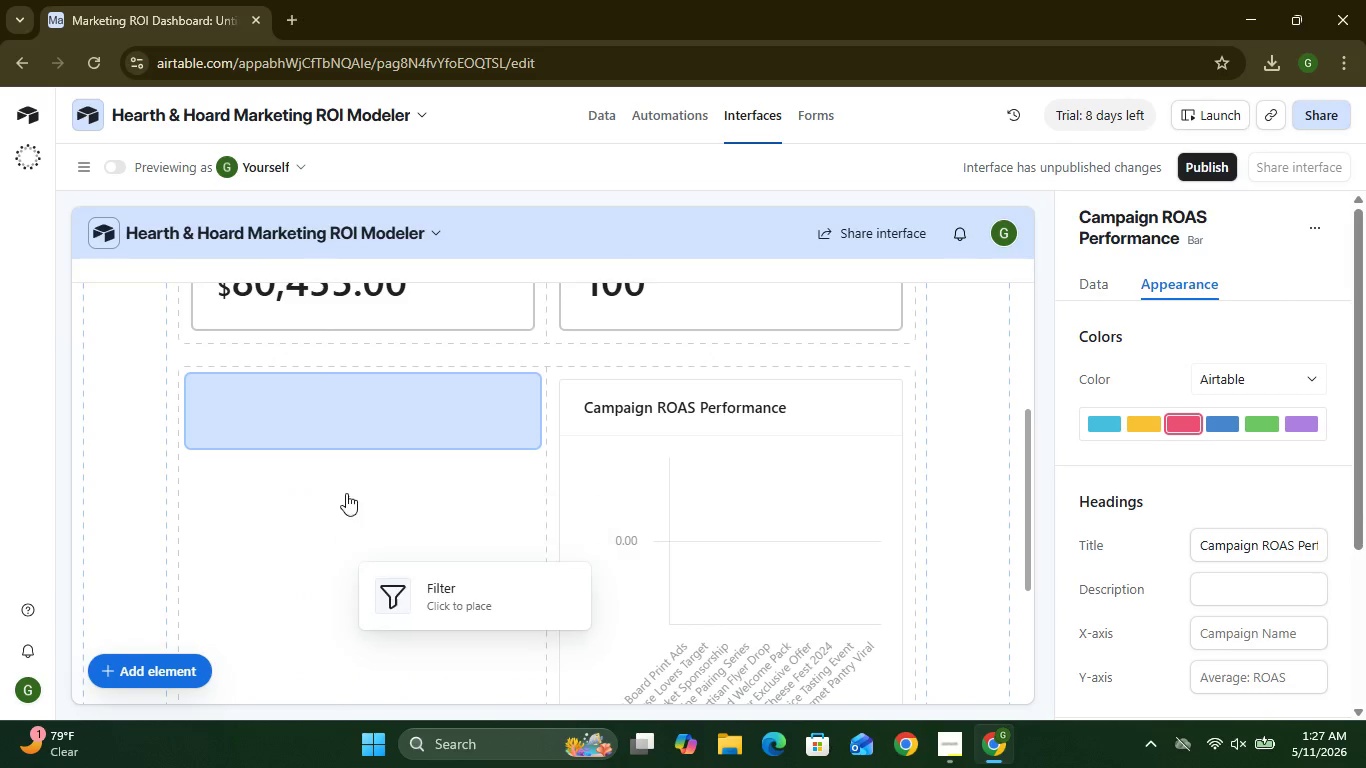 
left_click([379, 495])
 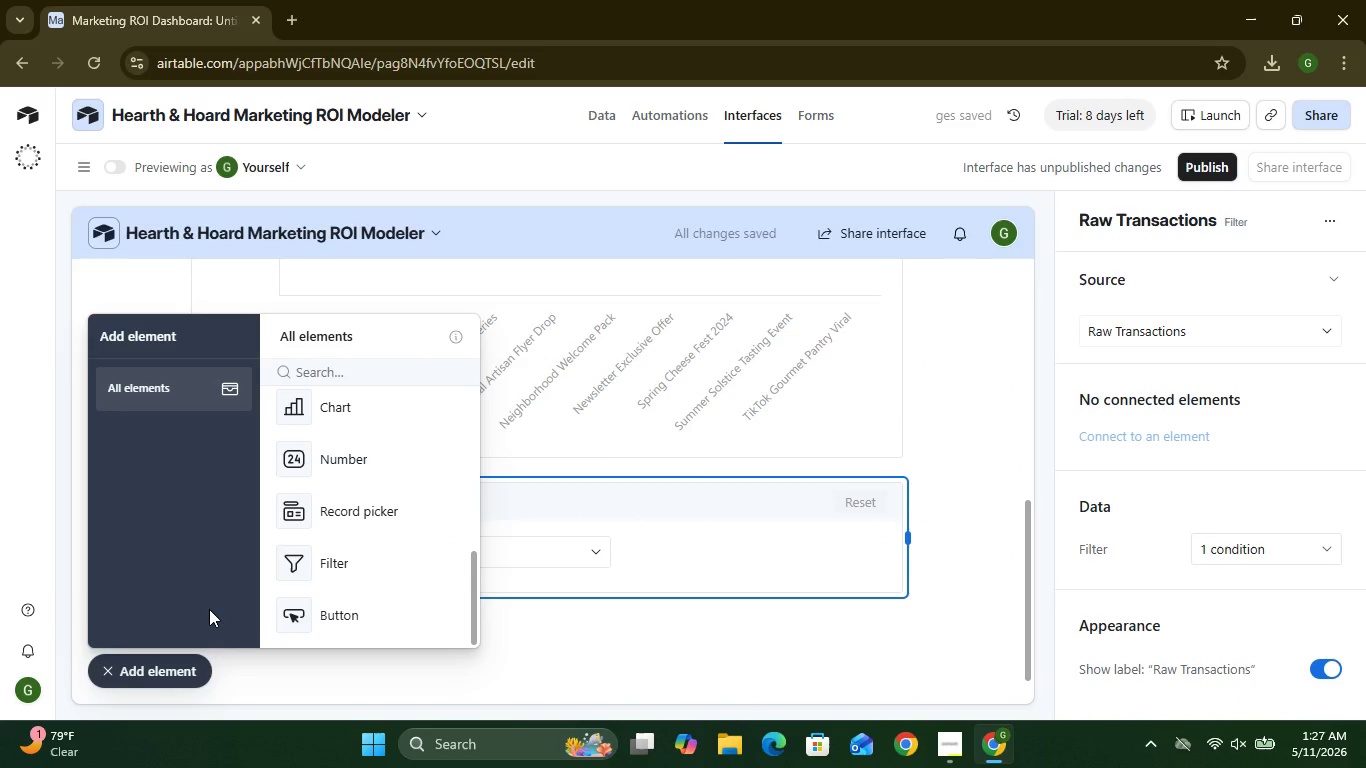 
left_click([143, 669])
 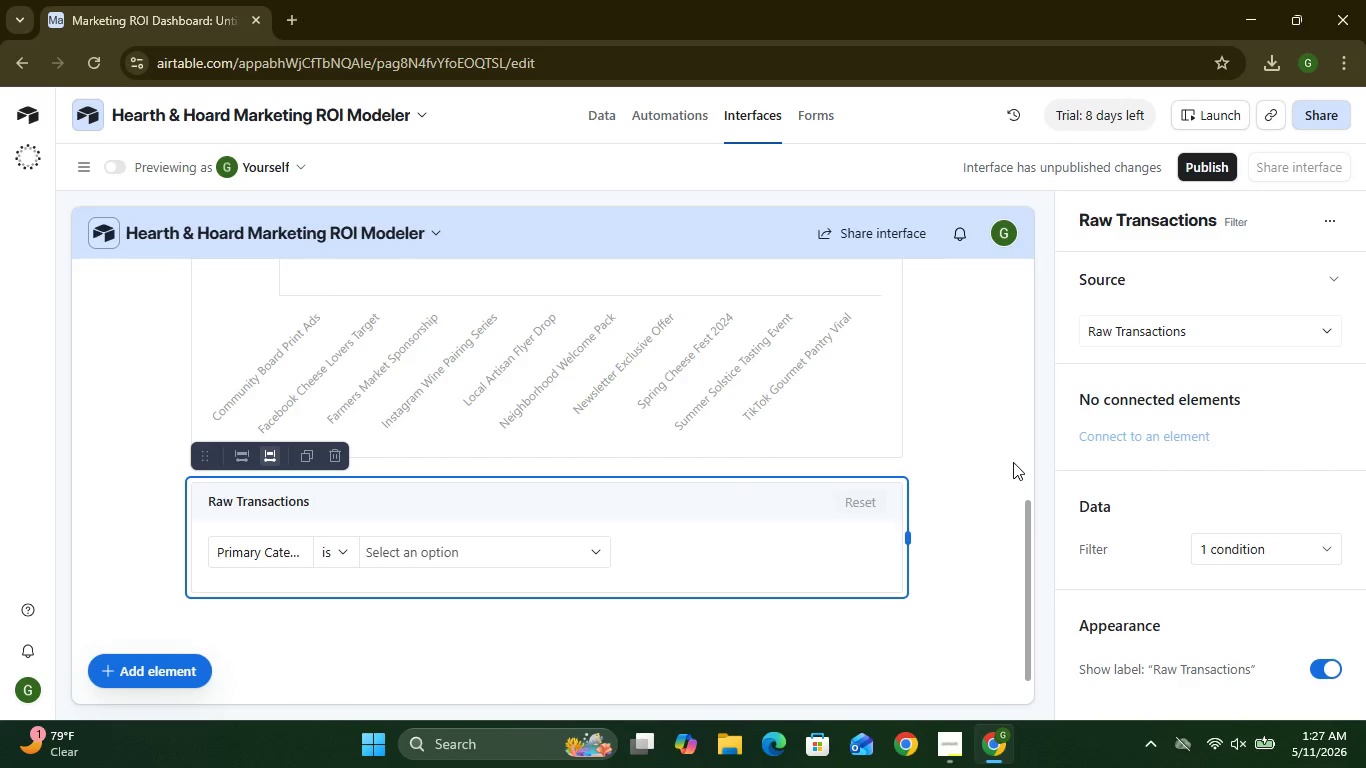 
left_click([1204, 338])
 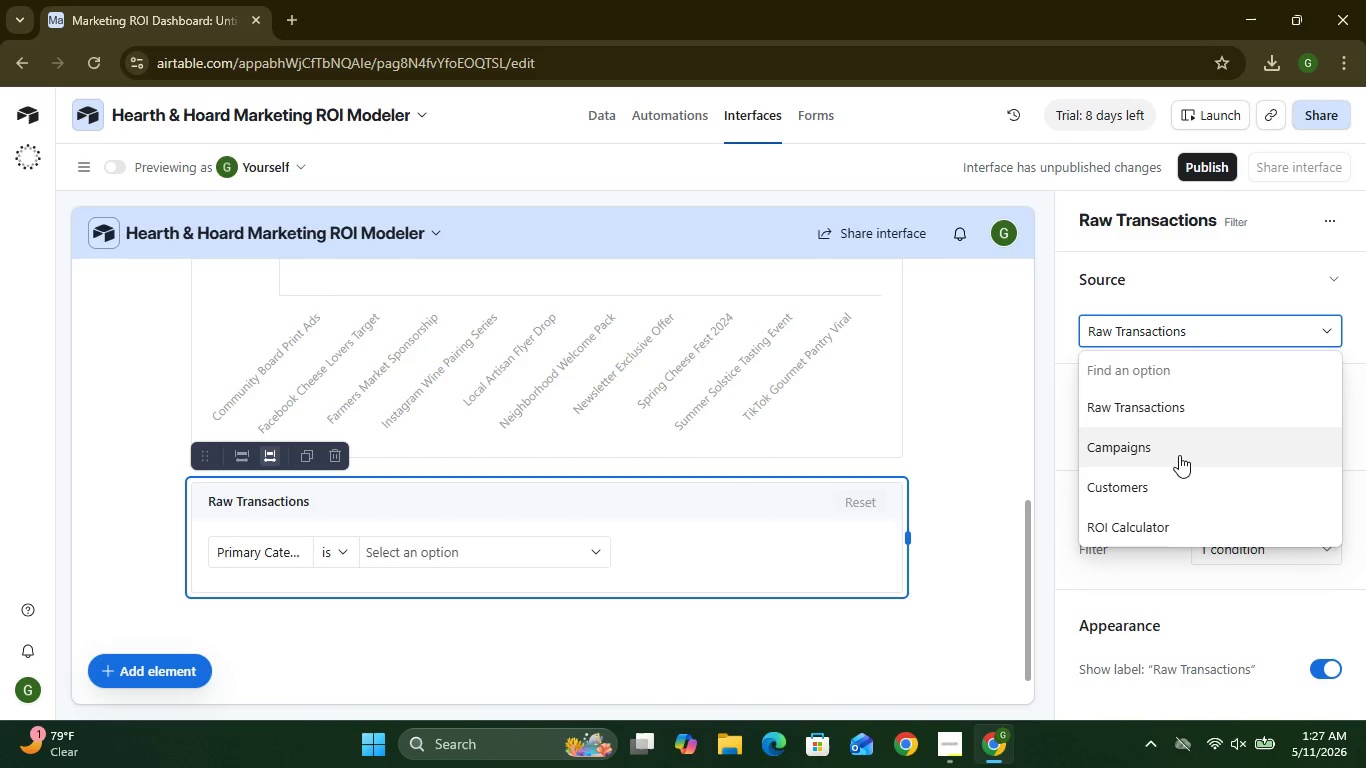 
left_click([1179, 455])
 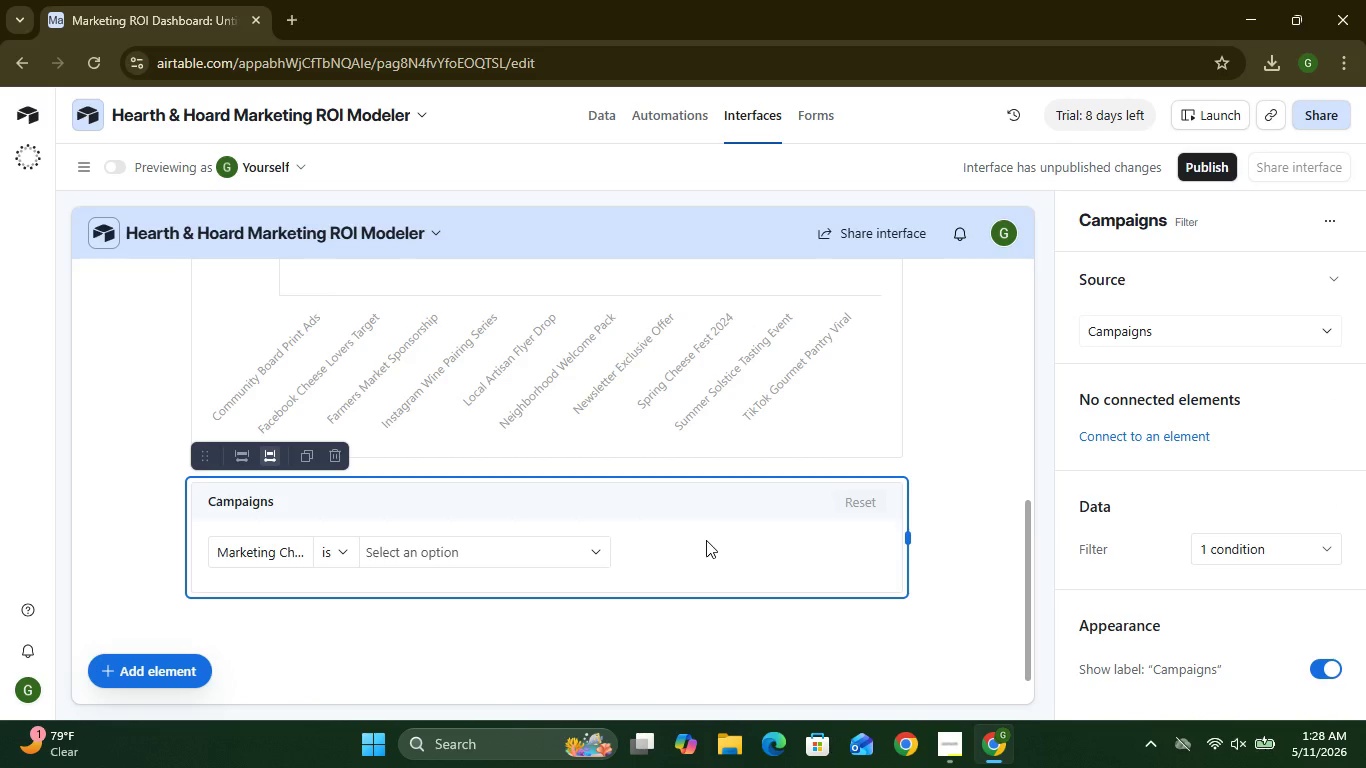 
wait(20.62)
 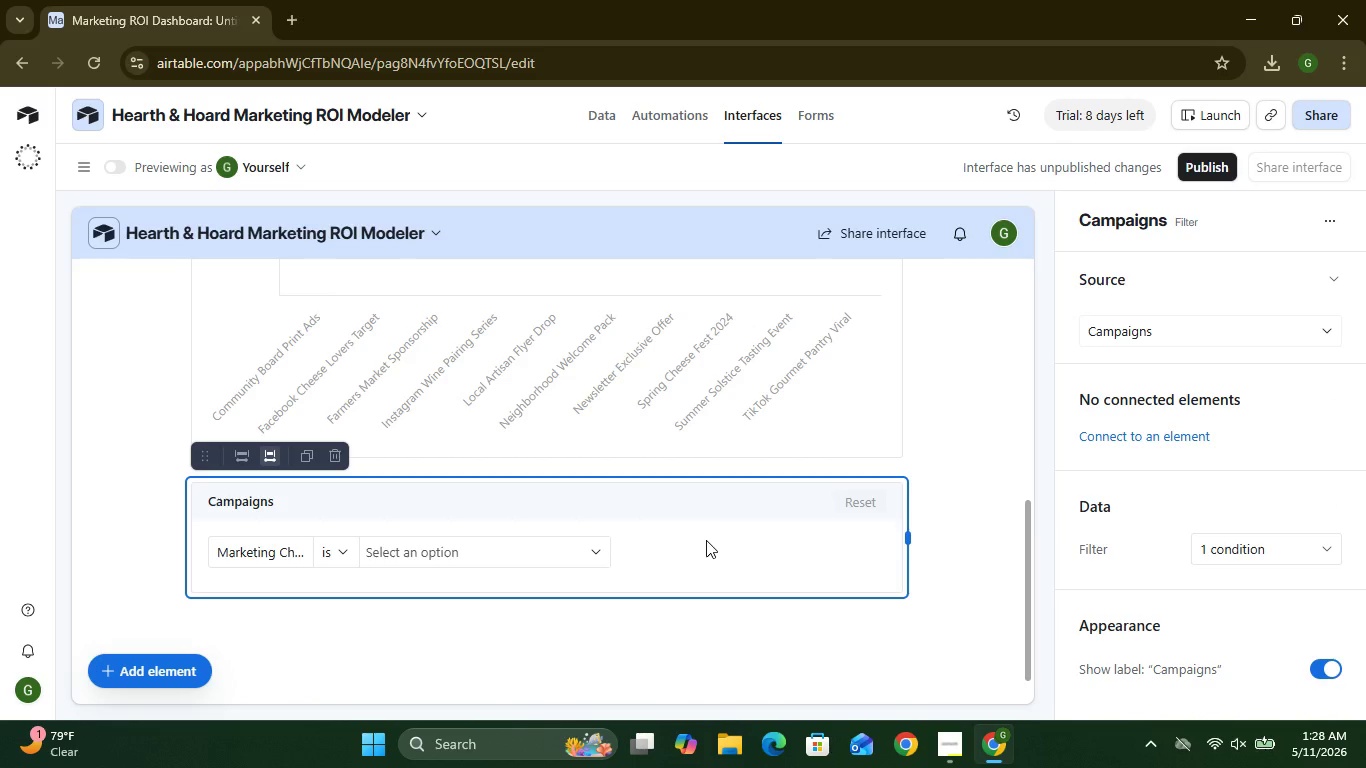 
left_click([1231, 546])
 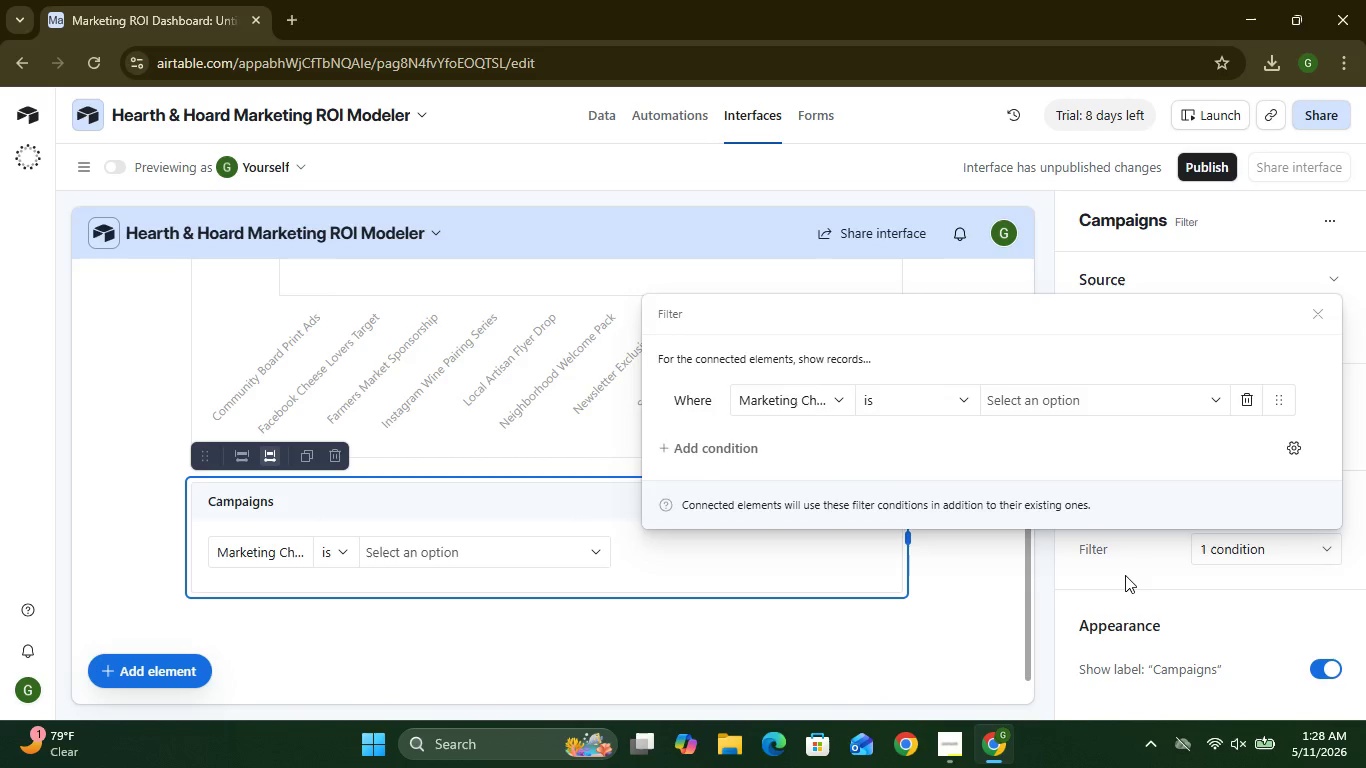 
left_click([1125, 575])
 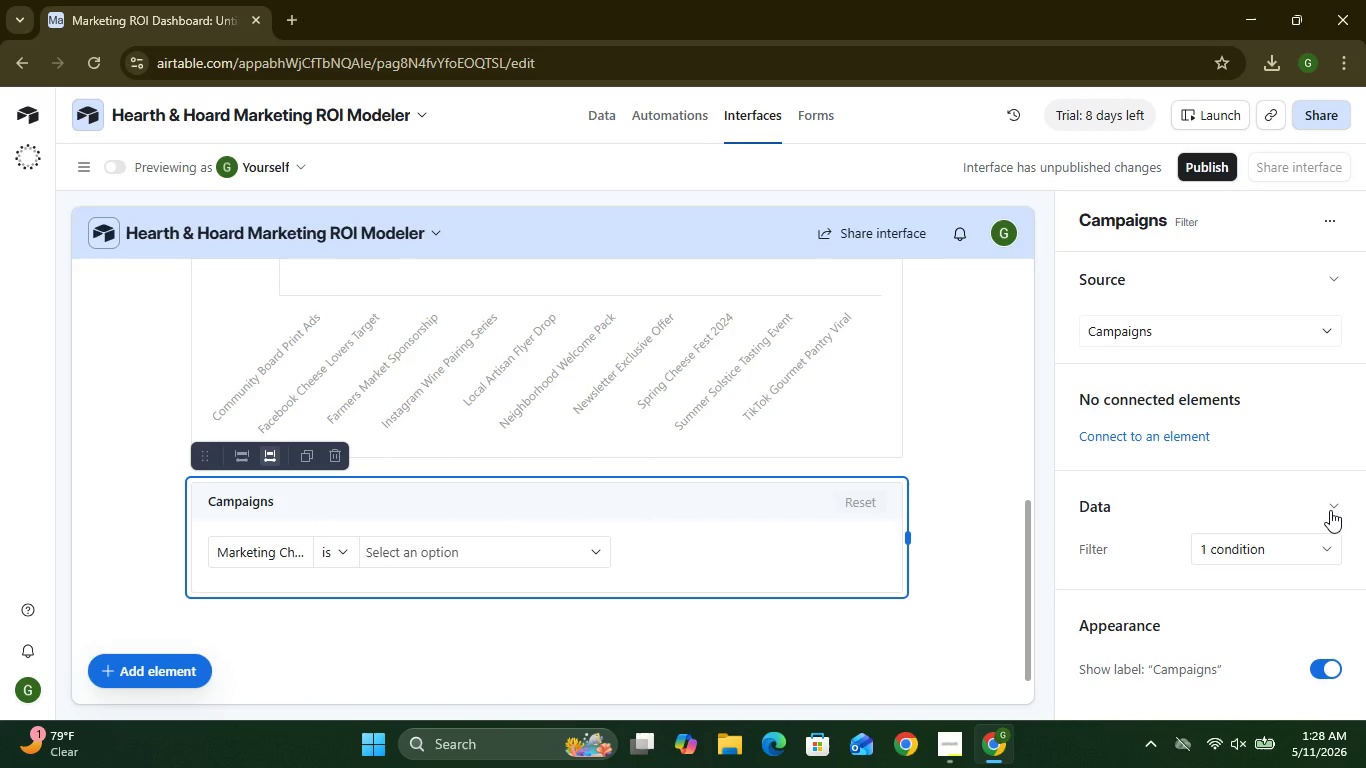 
left_click([1330, 510])
 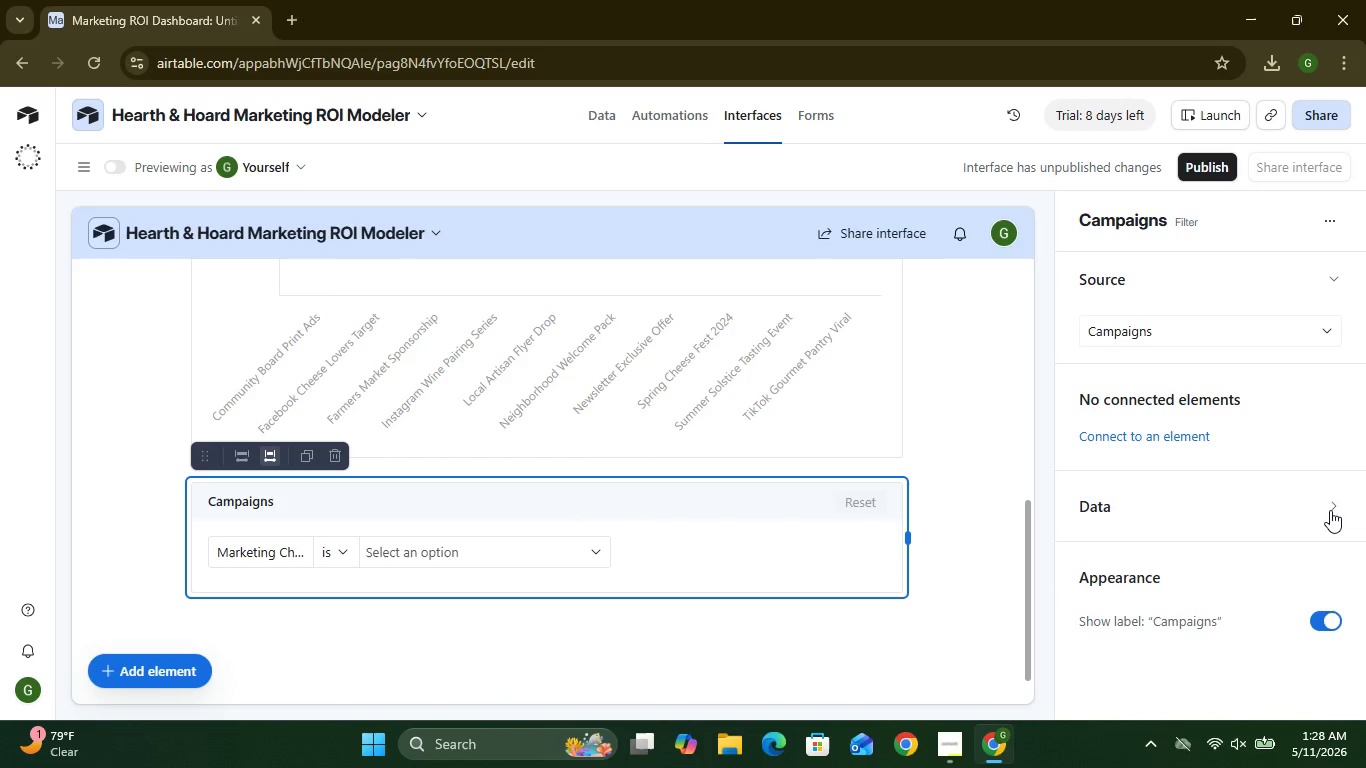 
left_click([1330, 510])
 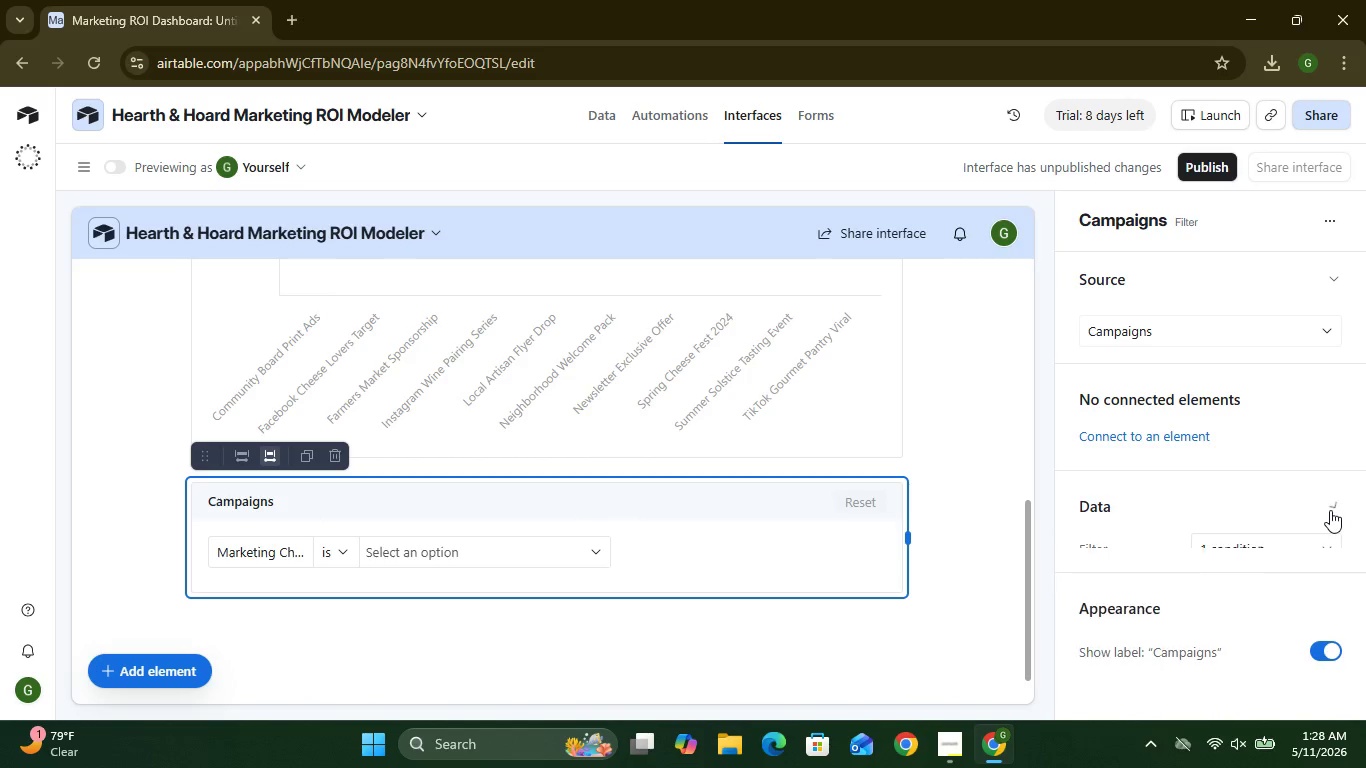 
left_click([1330, 510])
 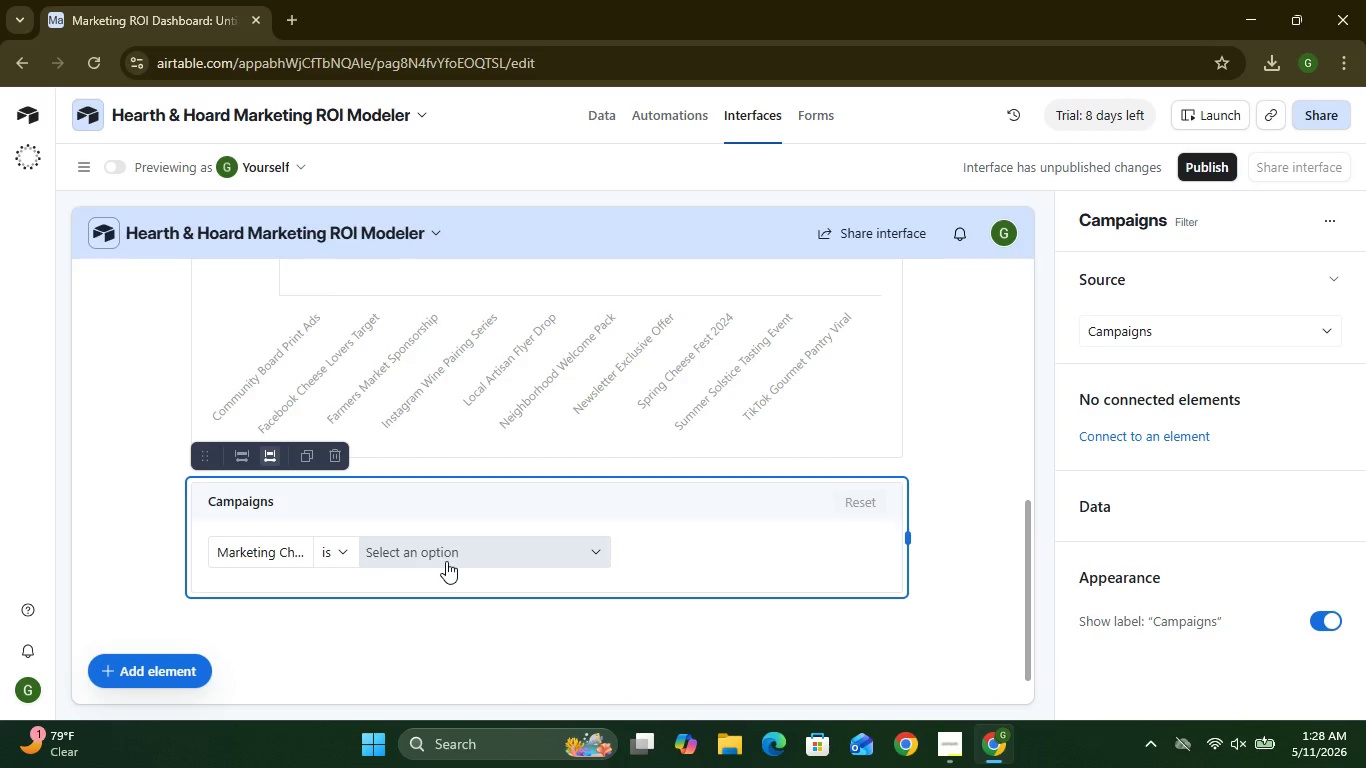 
wait(15.45)
 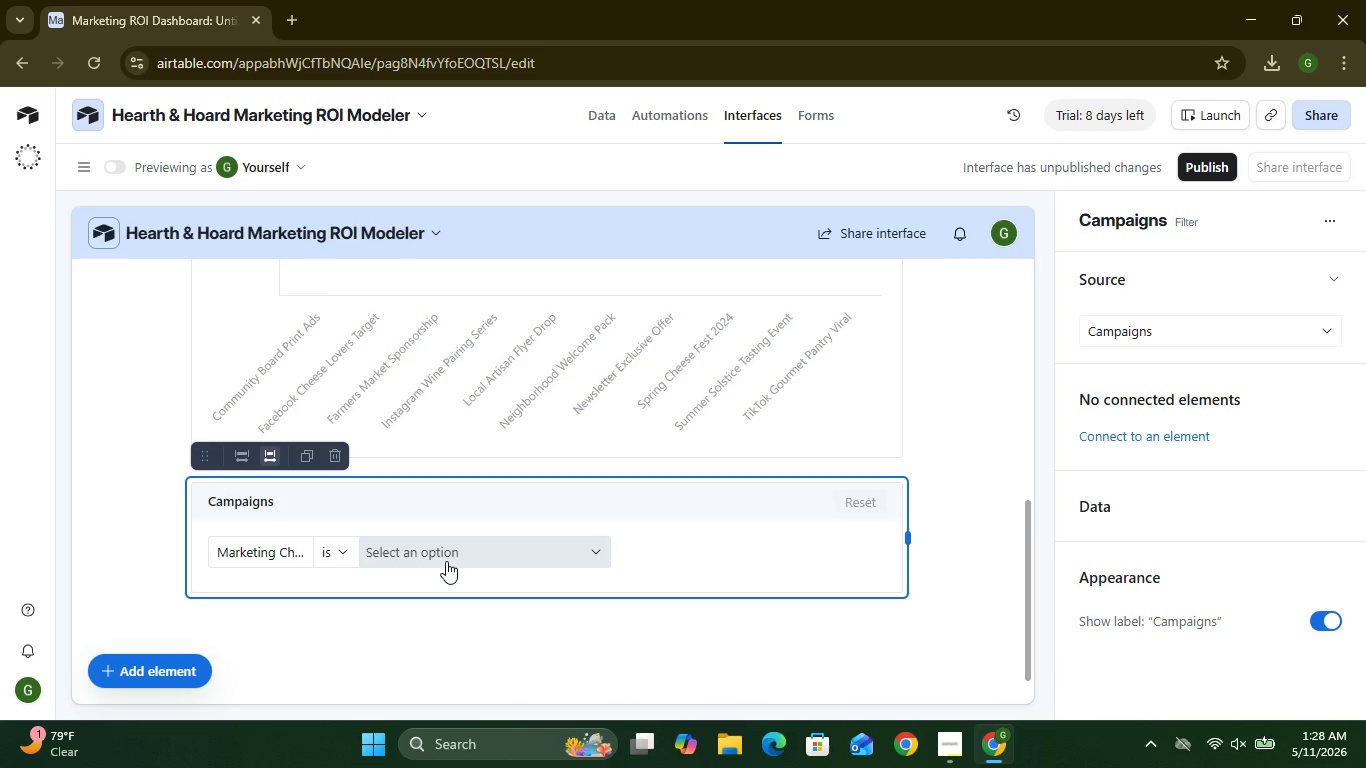 
left_click([161, 665])
 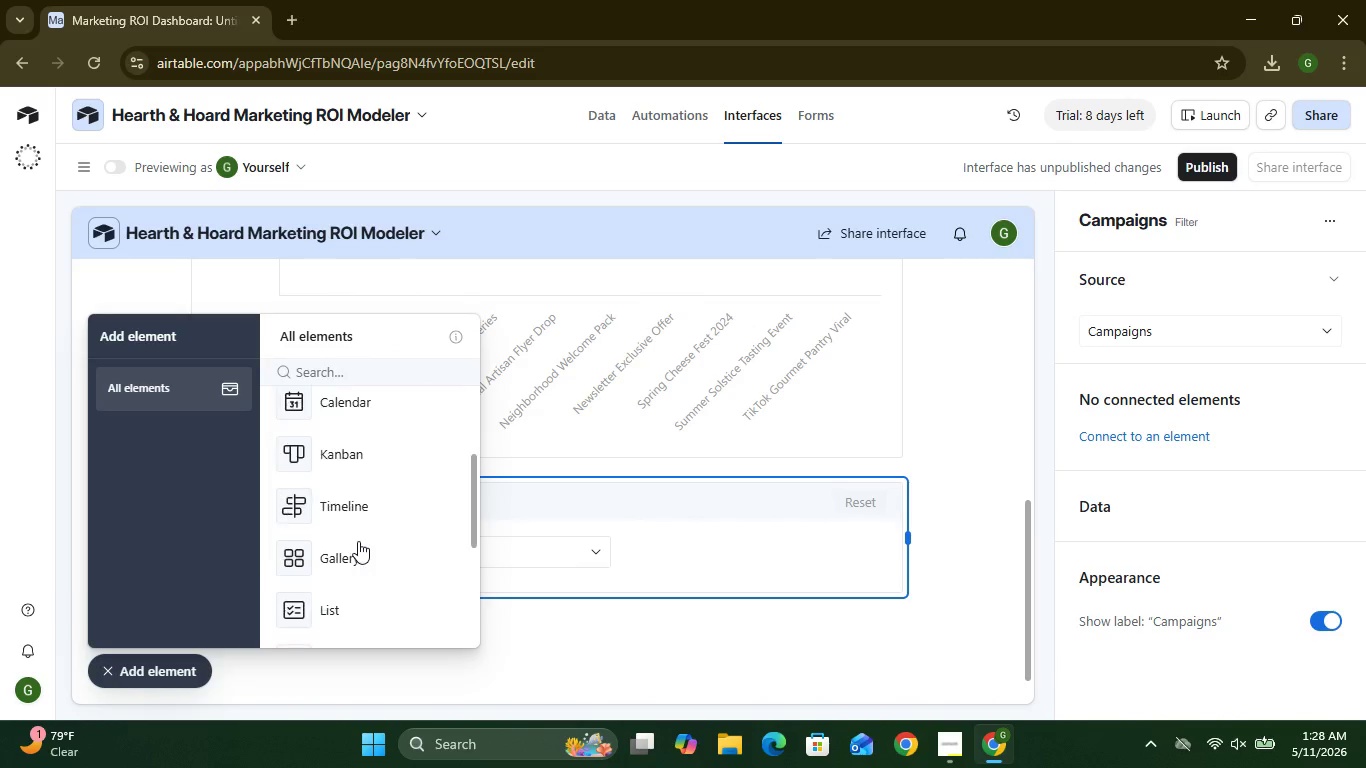 
wait(7.8)
 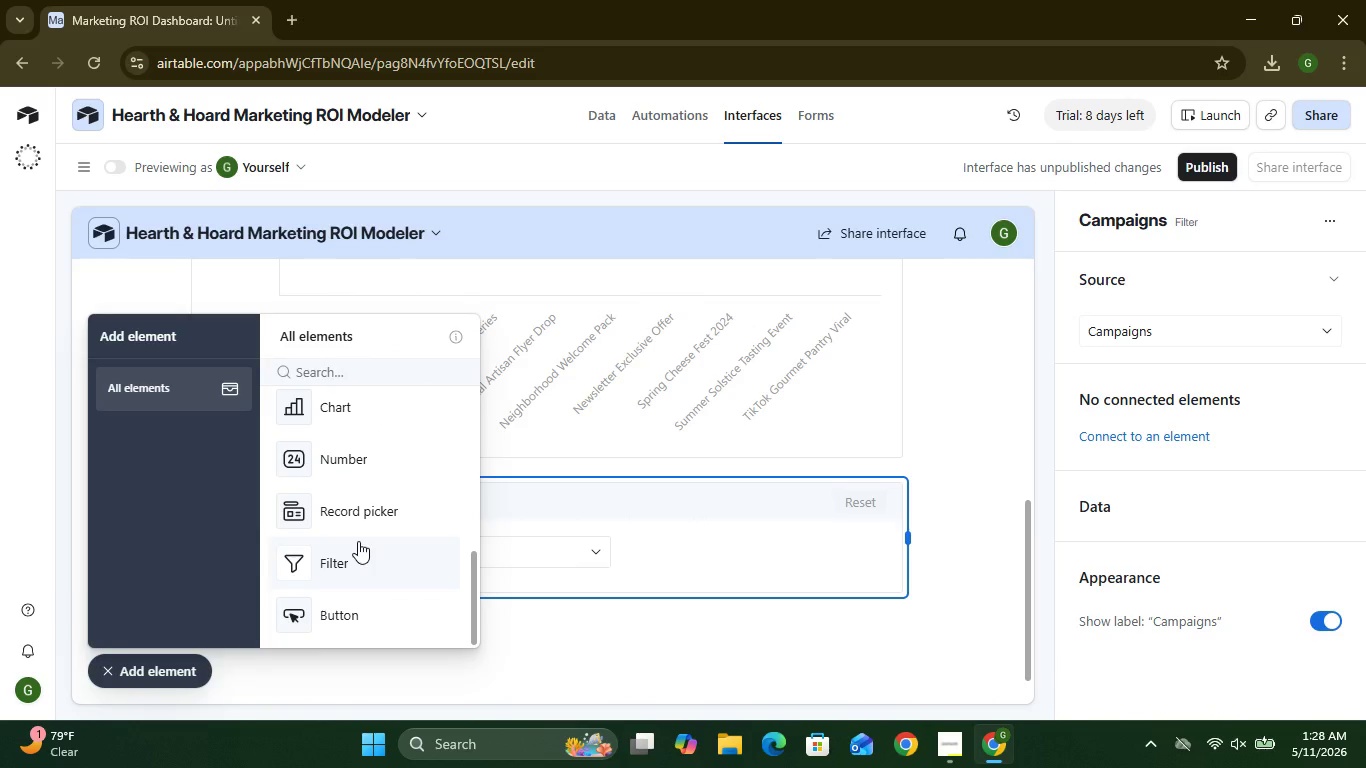 
left_click([331, 599])
 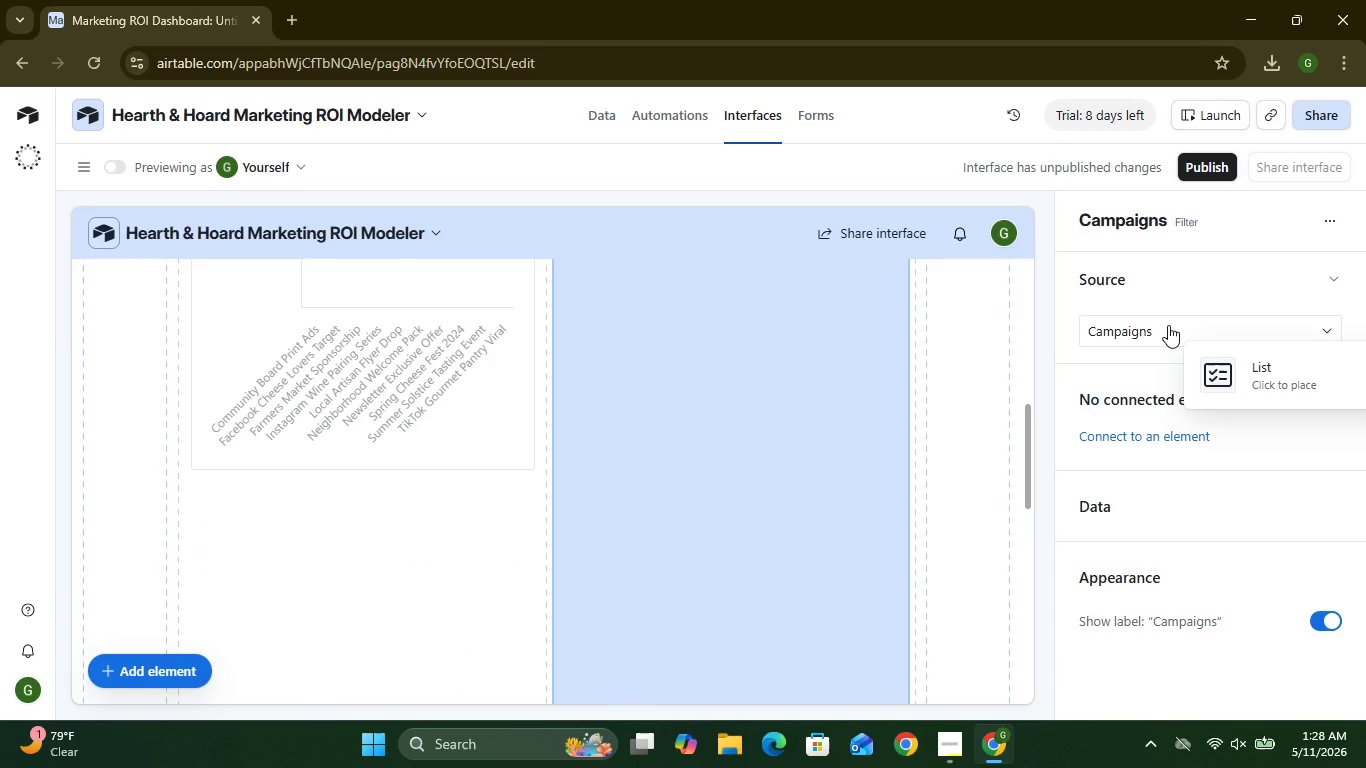 
wait(7.33)
 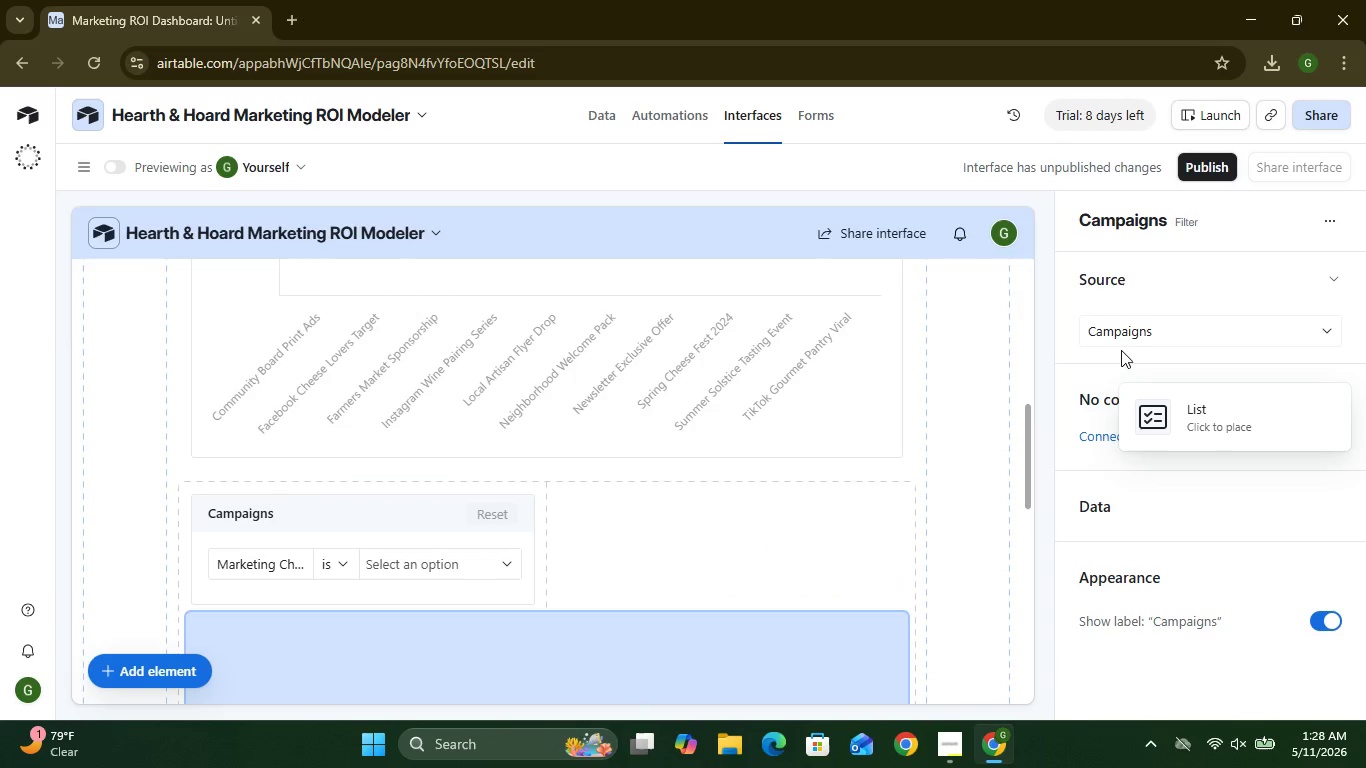 
left_click([768, 656])
 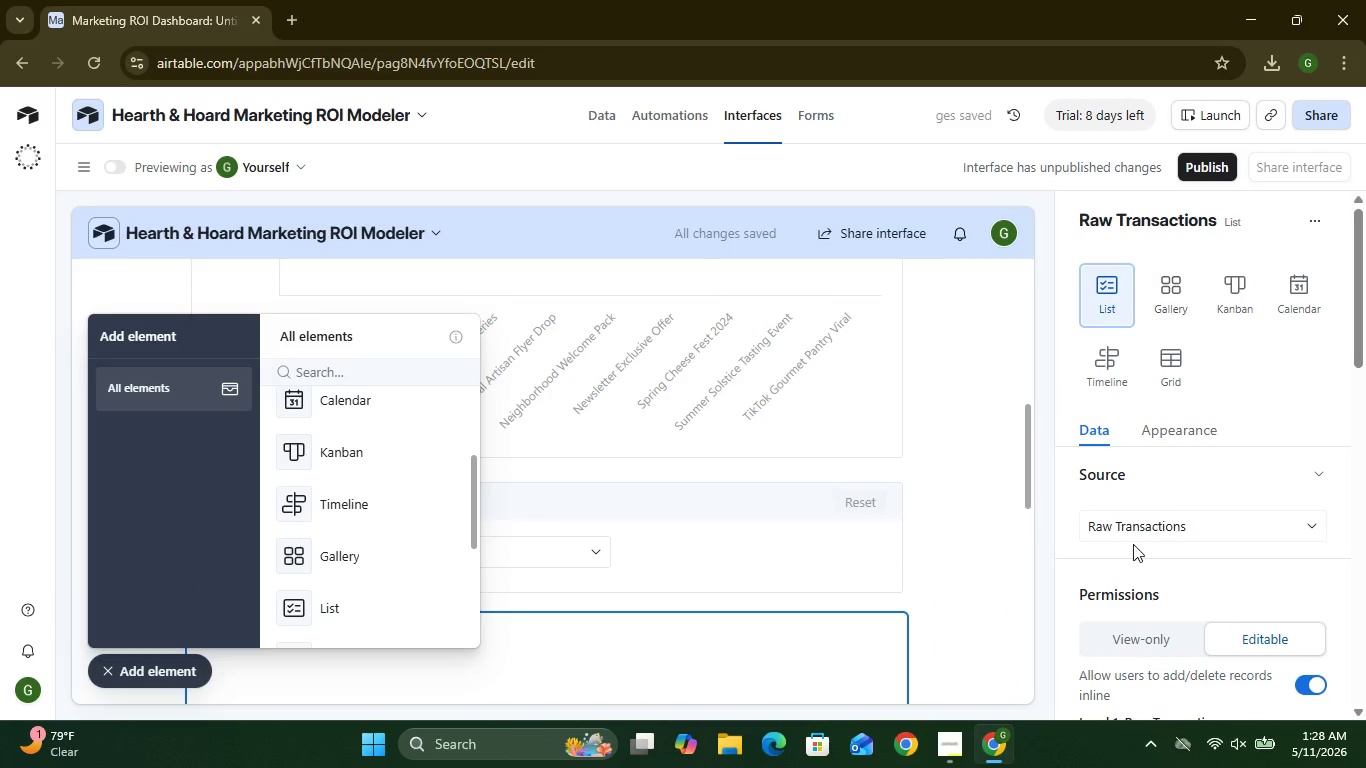 
left_click([1133, 544])
 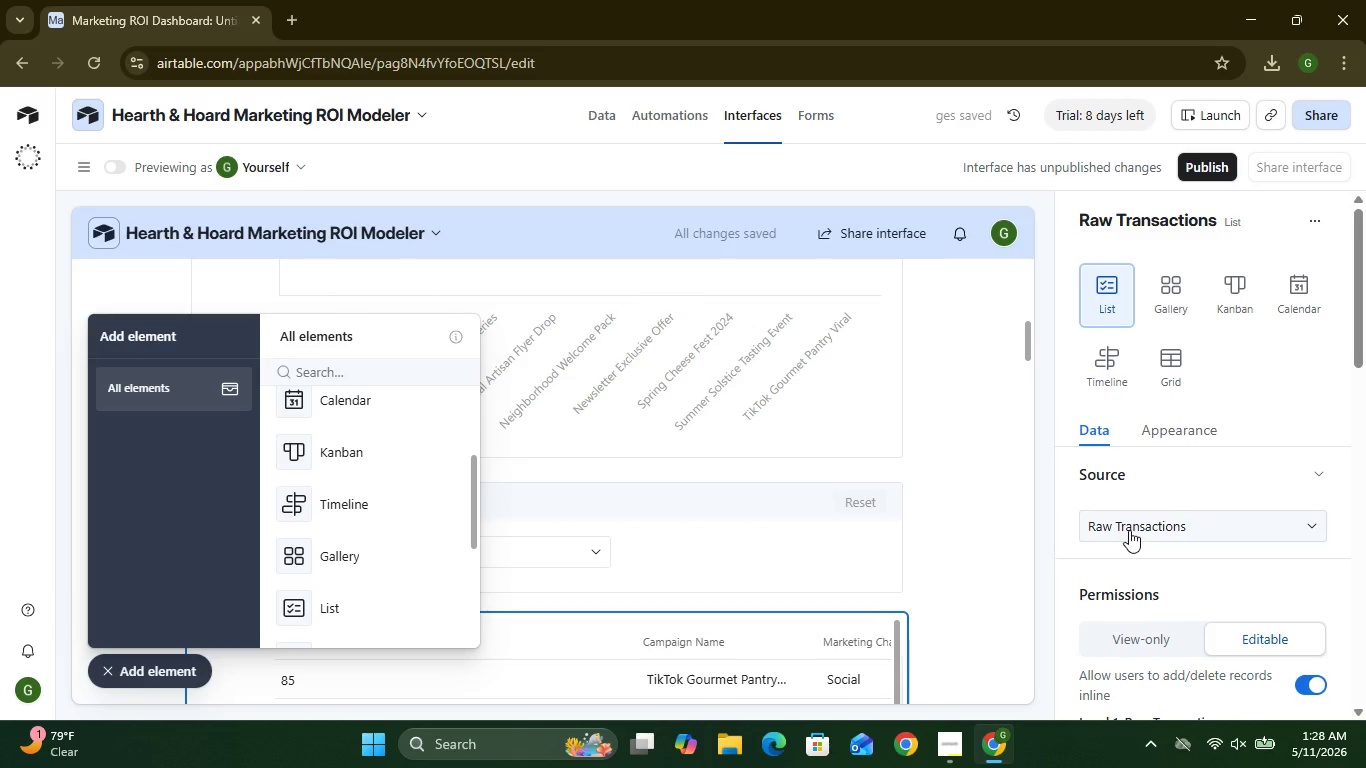 
left_click([1129, 530])
 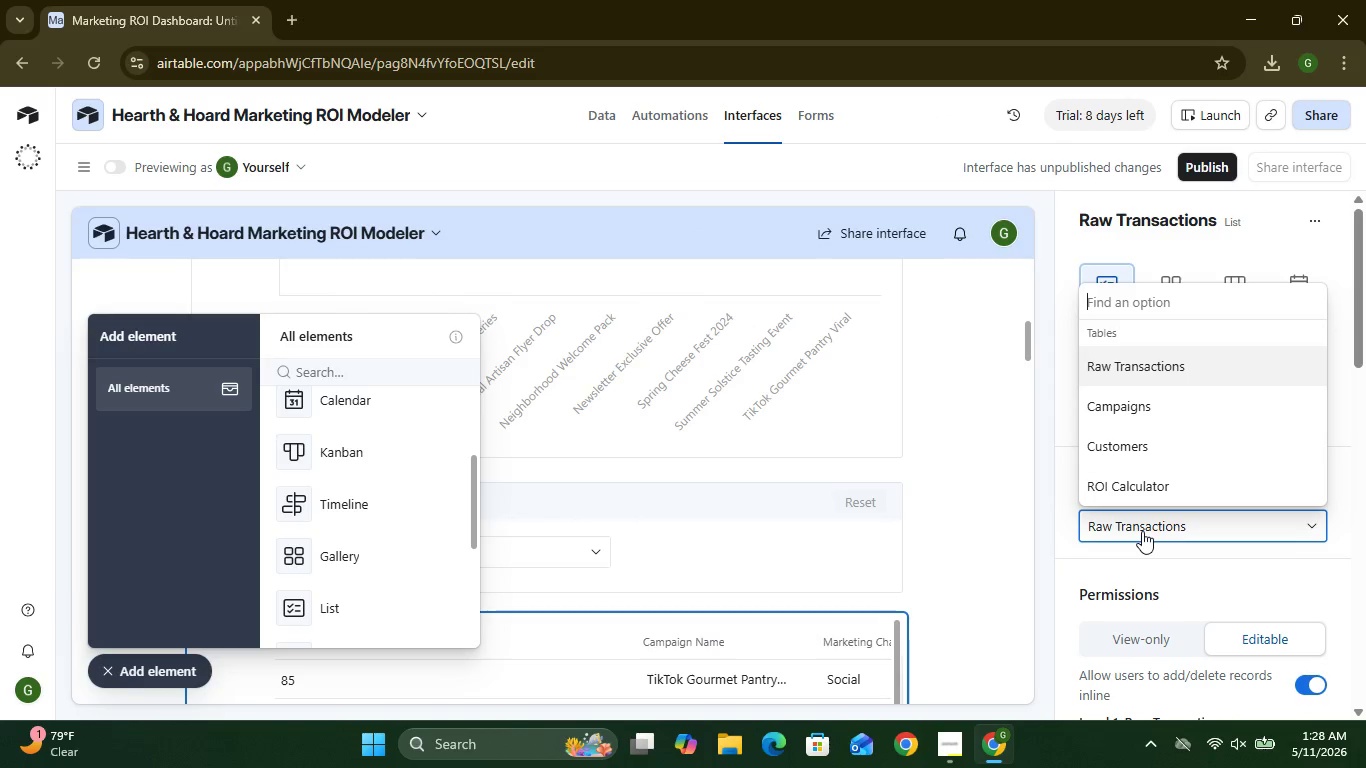 
wait(6.2)
 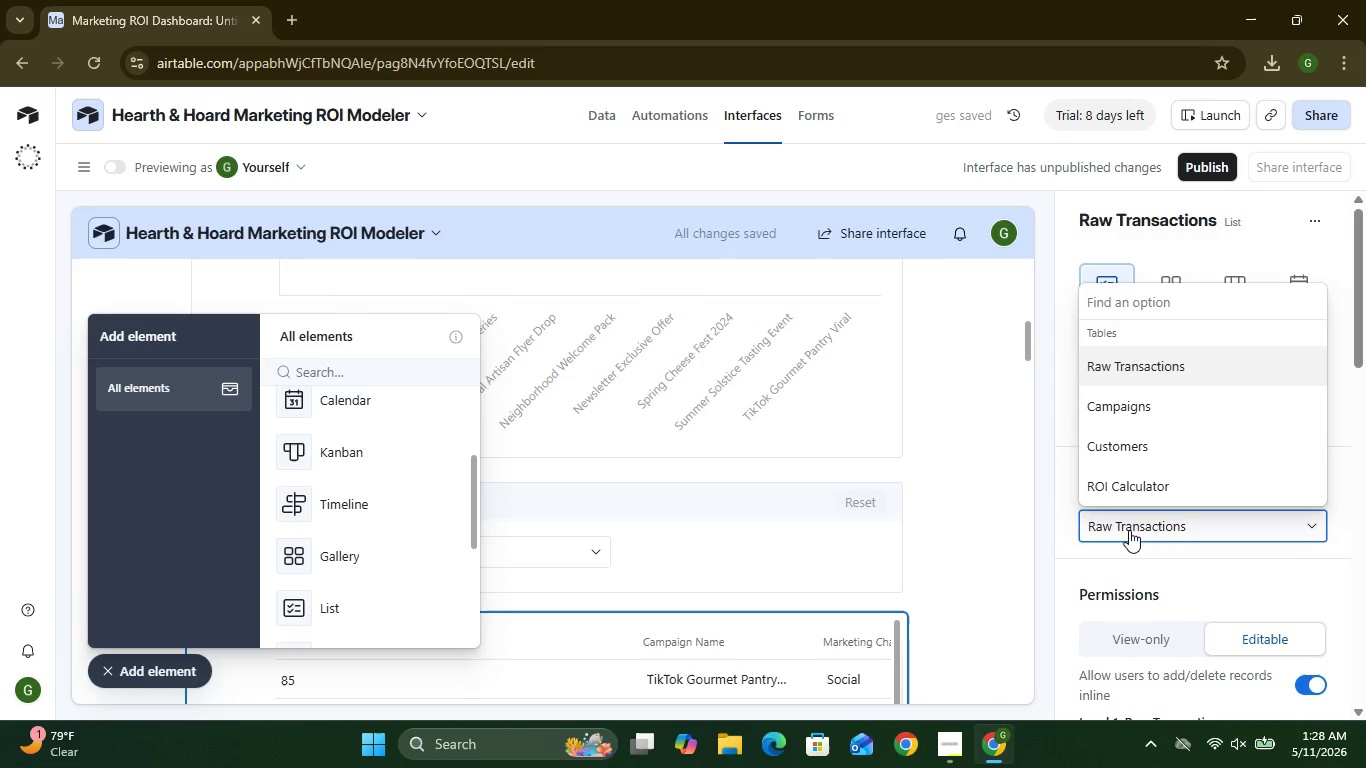 
left_click([1146, 451])
 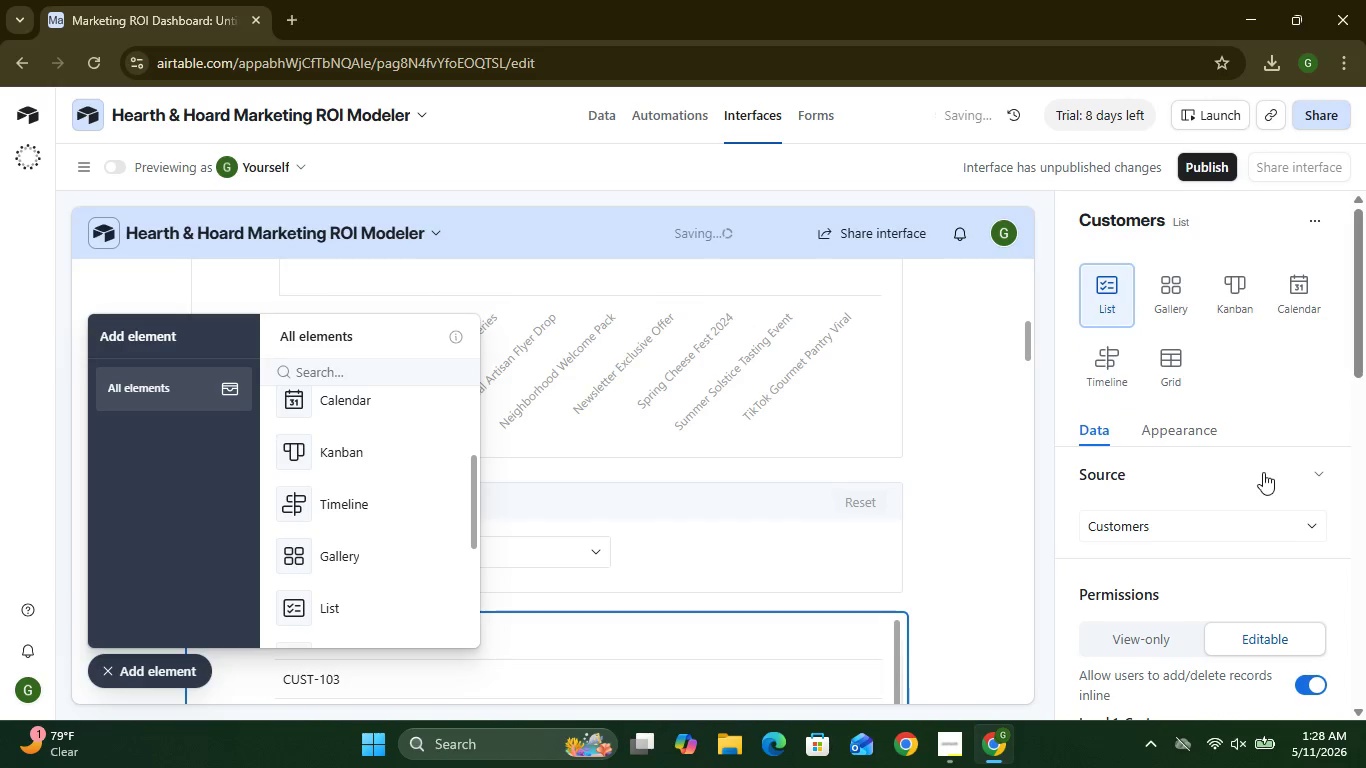 
left_click([1322, 475])
 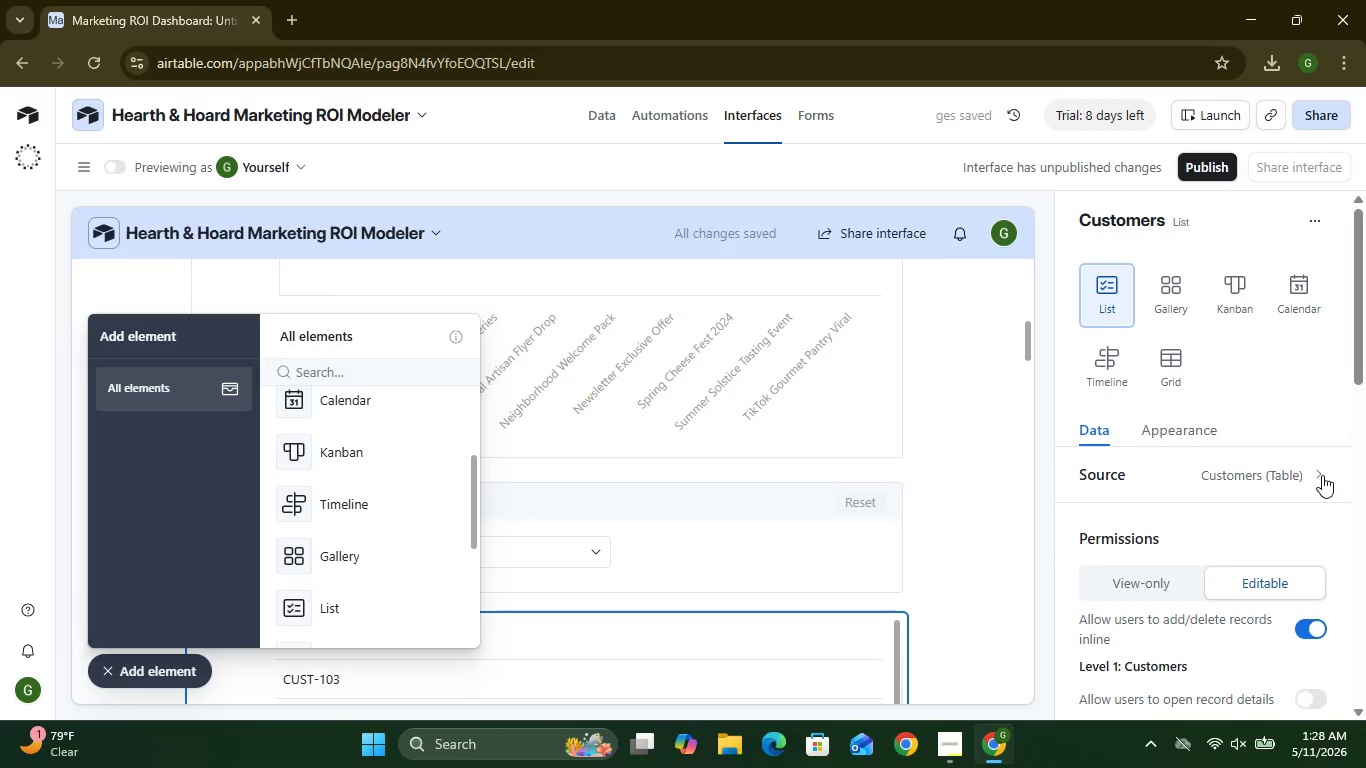 
left_click([1322, 475])
 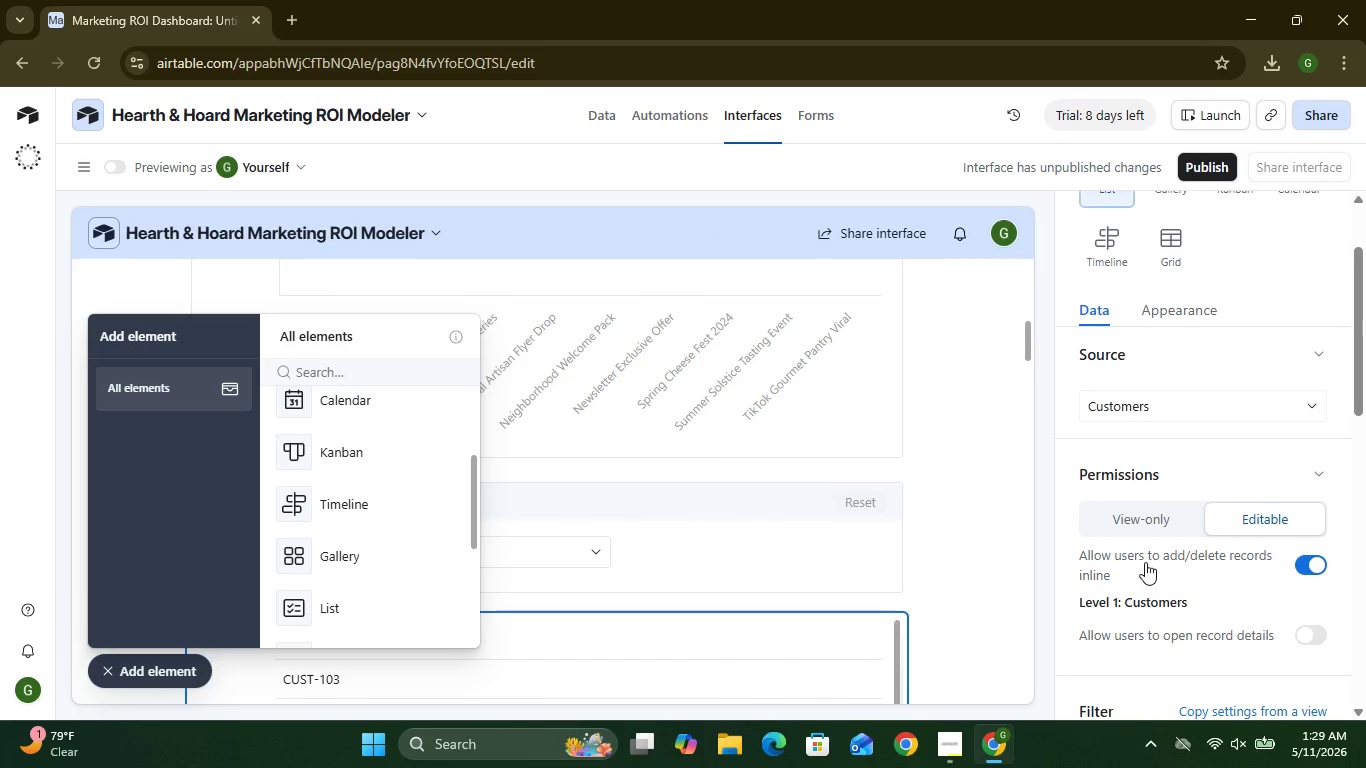 
wait(12.83)
 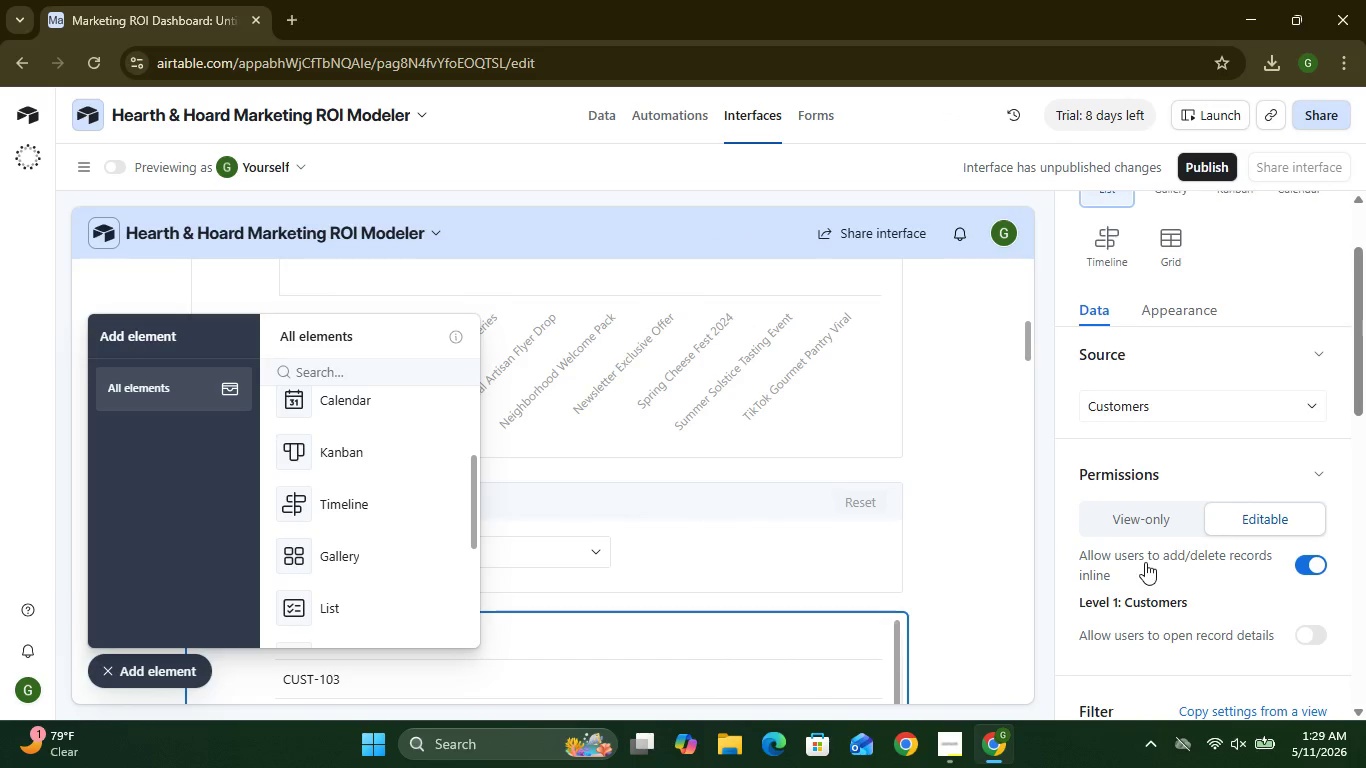 
mouse_move([1159, 539])
 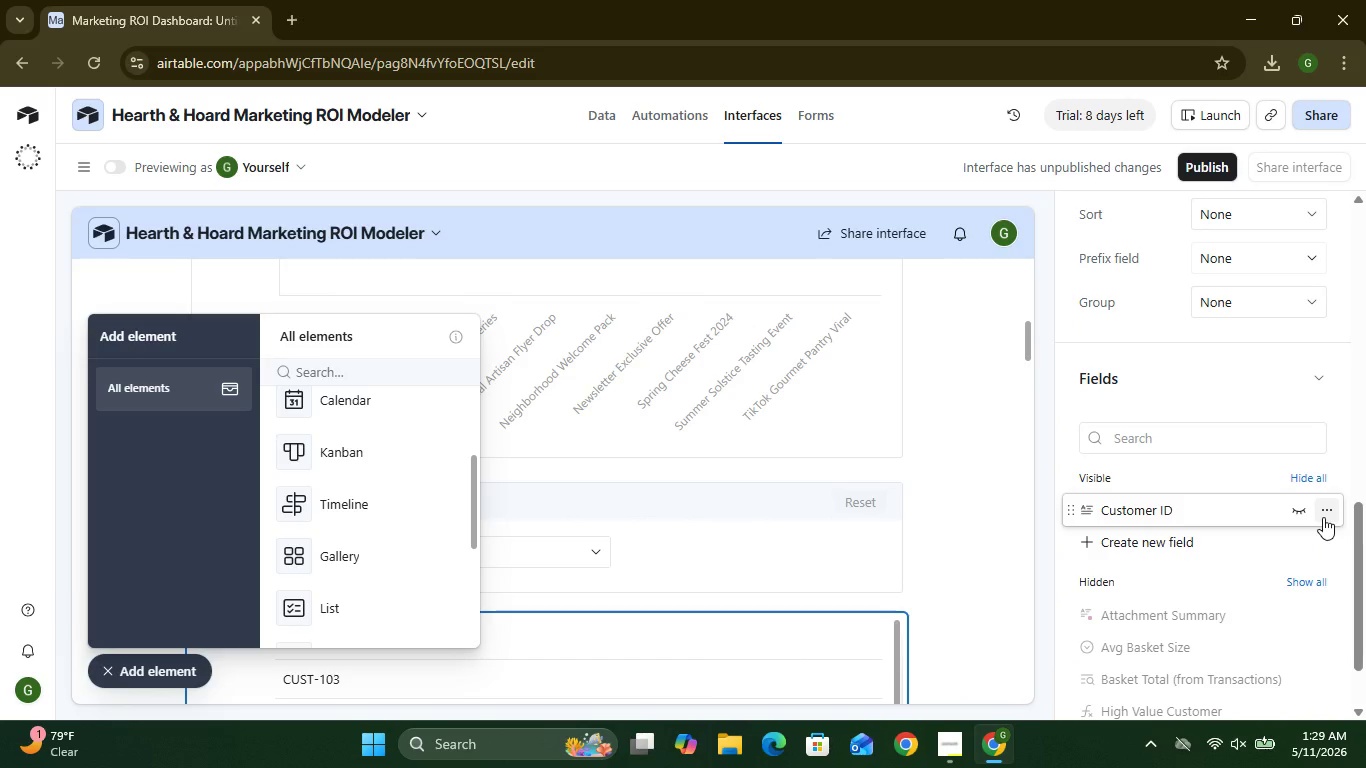 
left_click([1323, 517])
 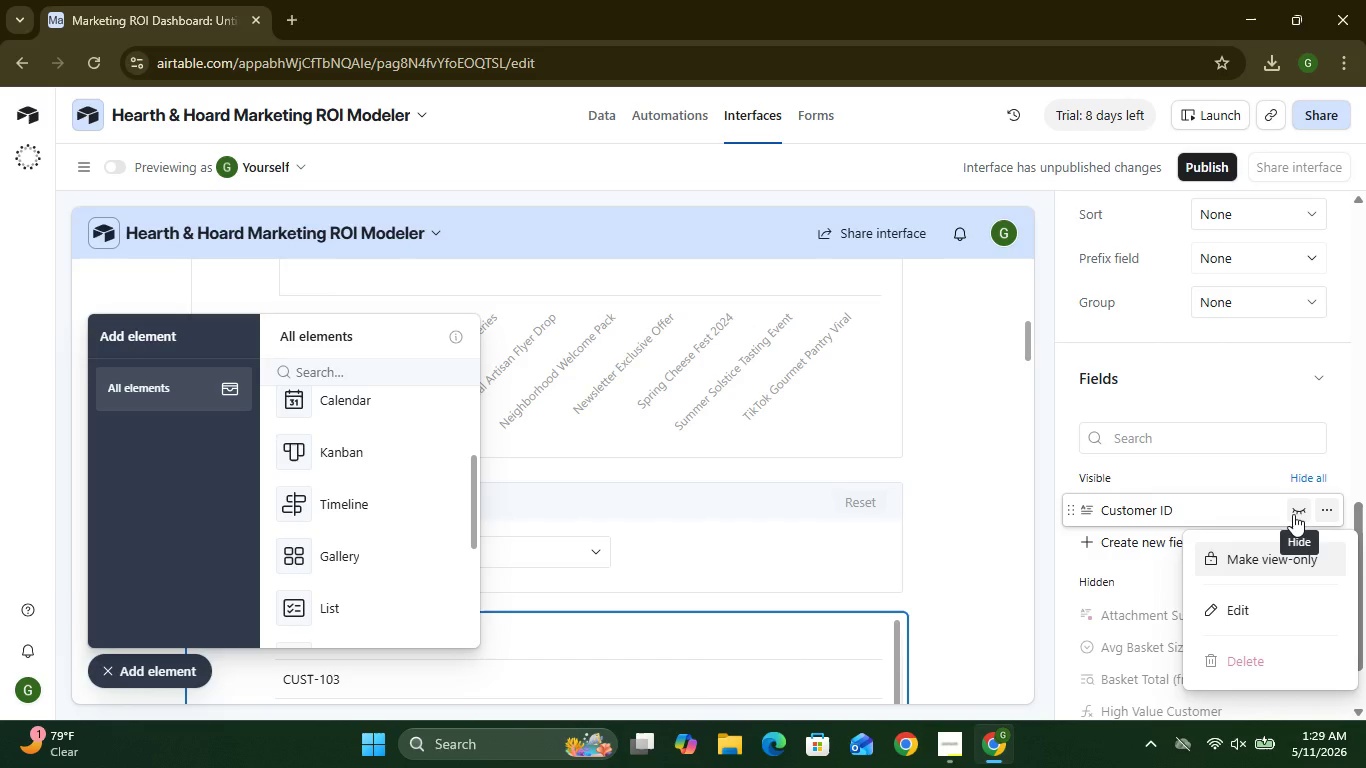 
left_click([1293, 514])
 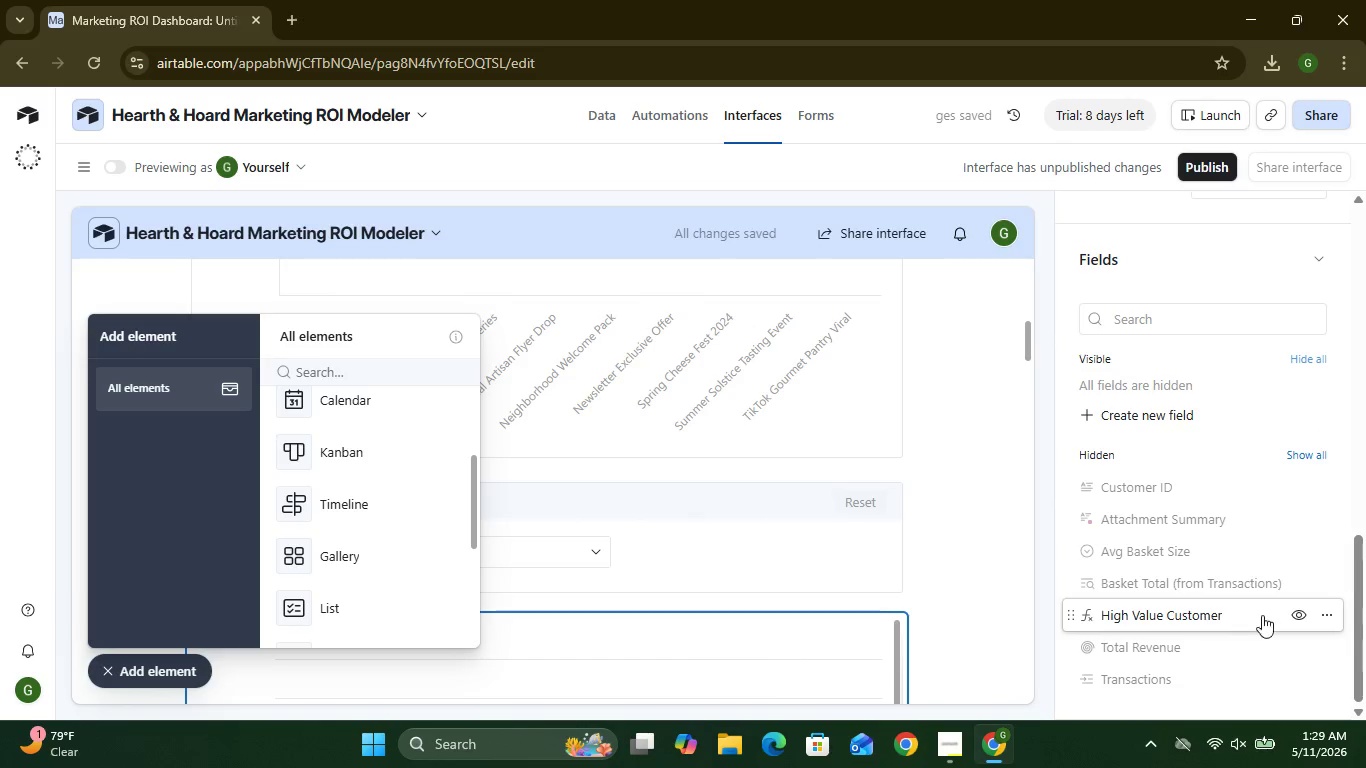 
wait(6.28)
 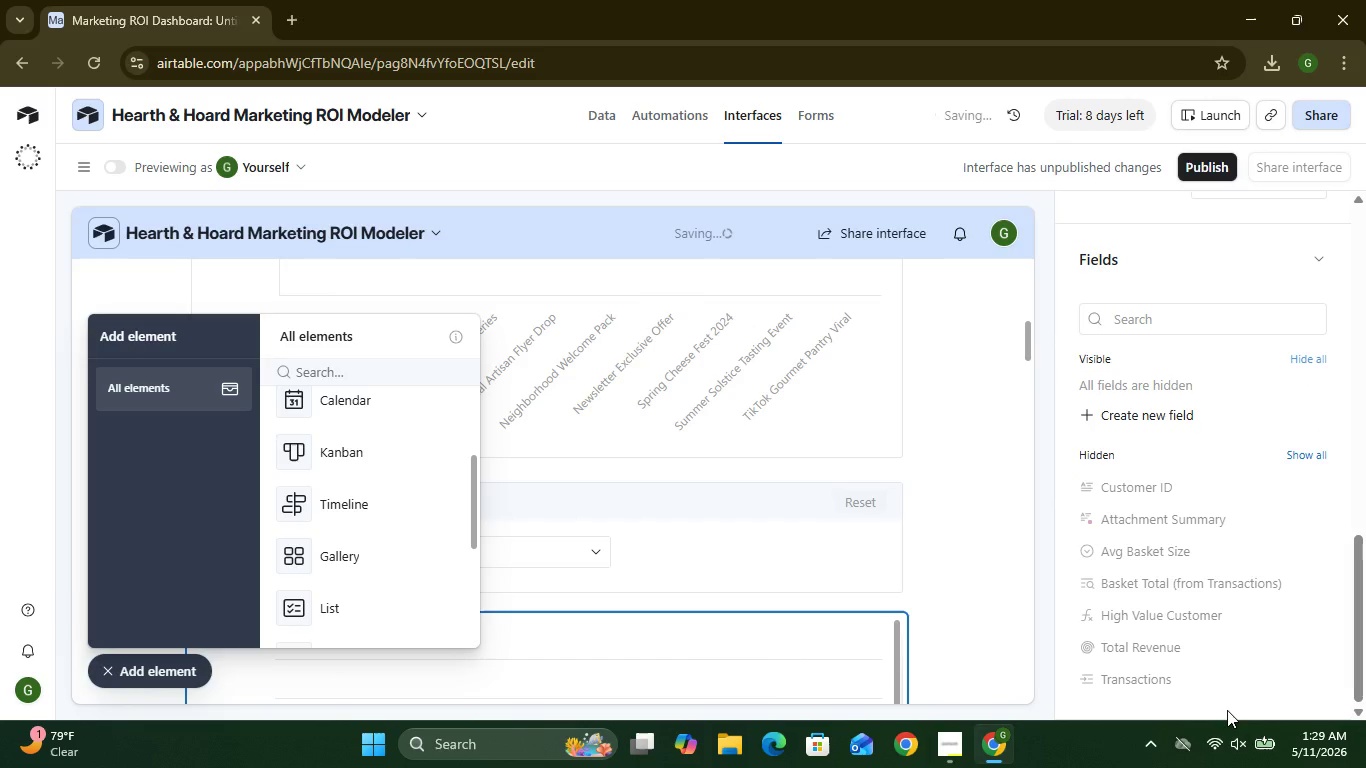 
left_click([1300, 618])
 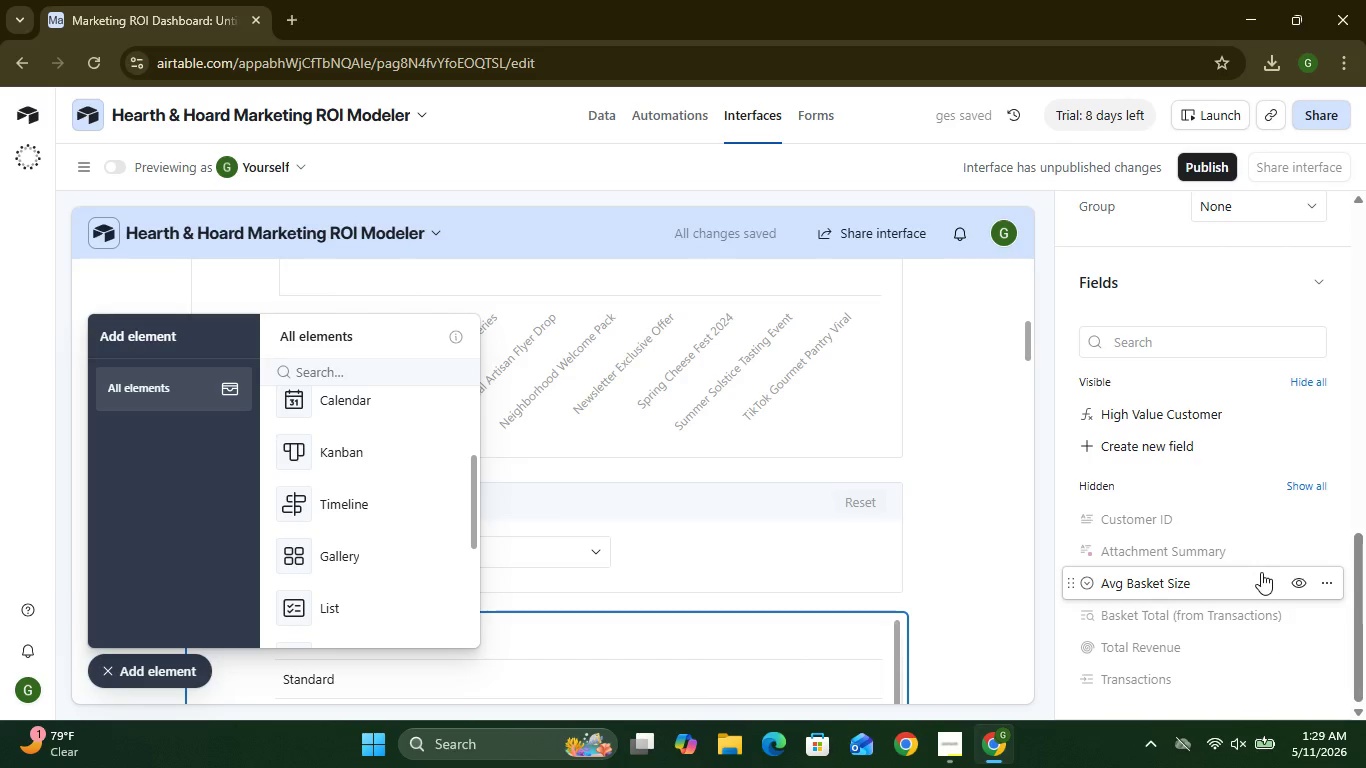 
wait(6.74)
 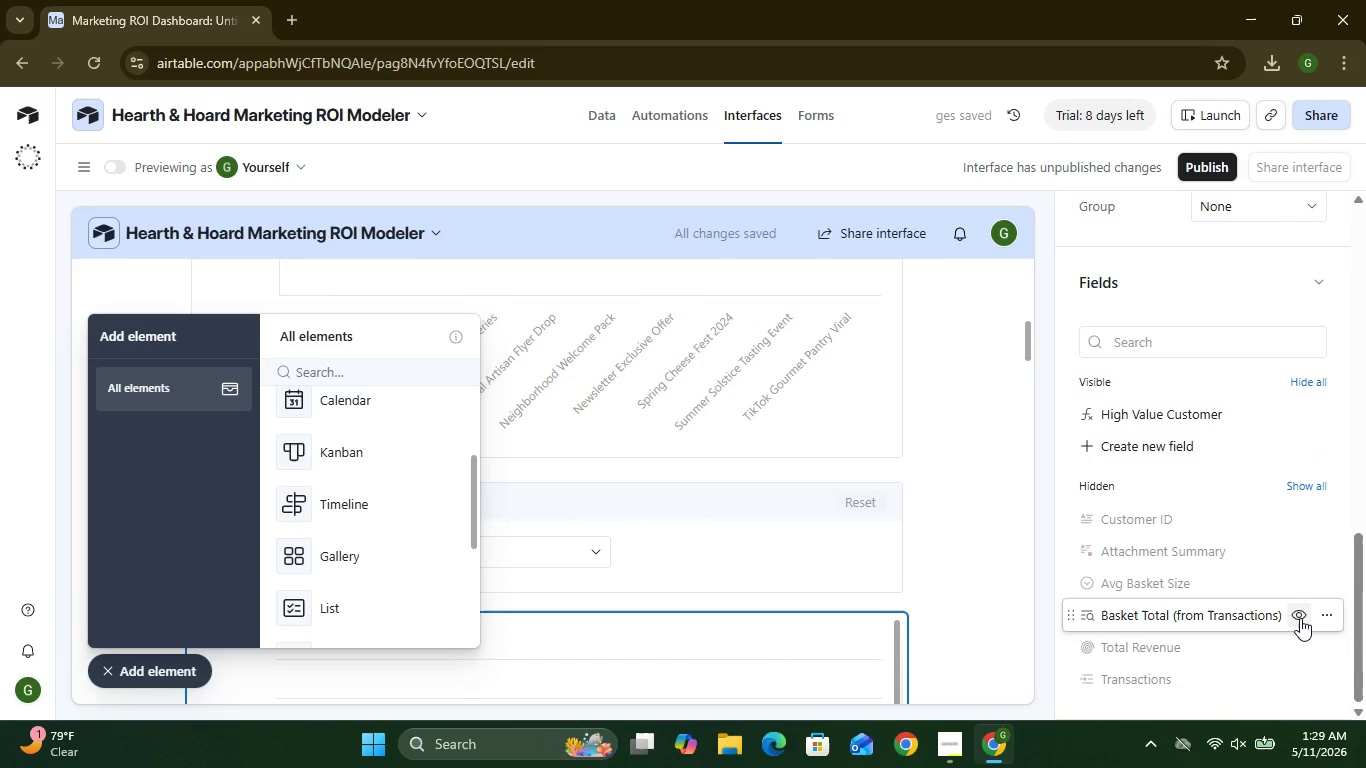 
mouse_move([1238, 633])
 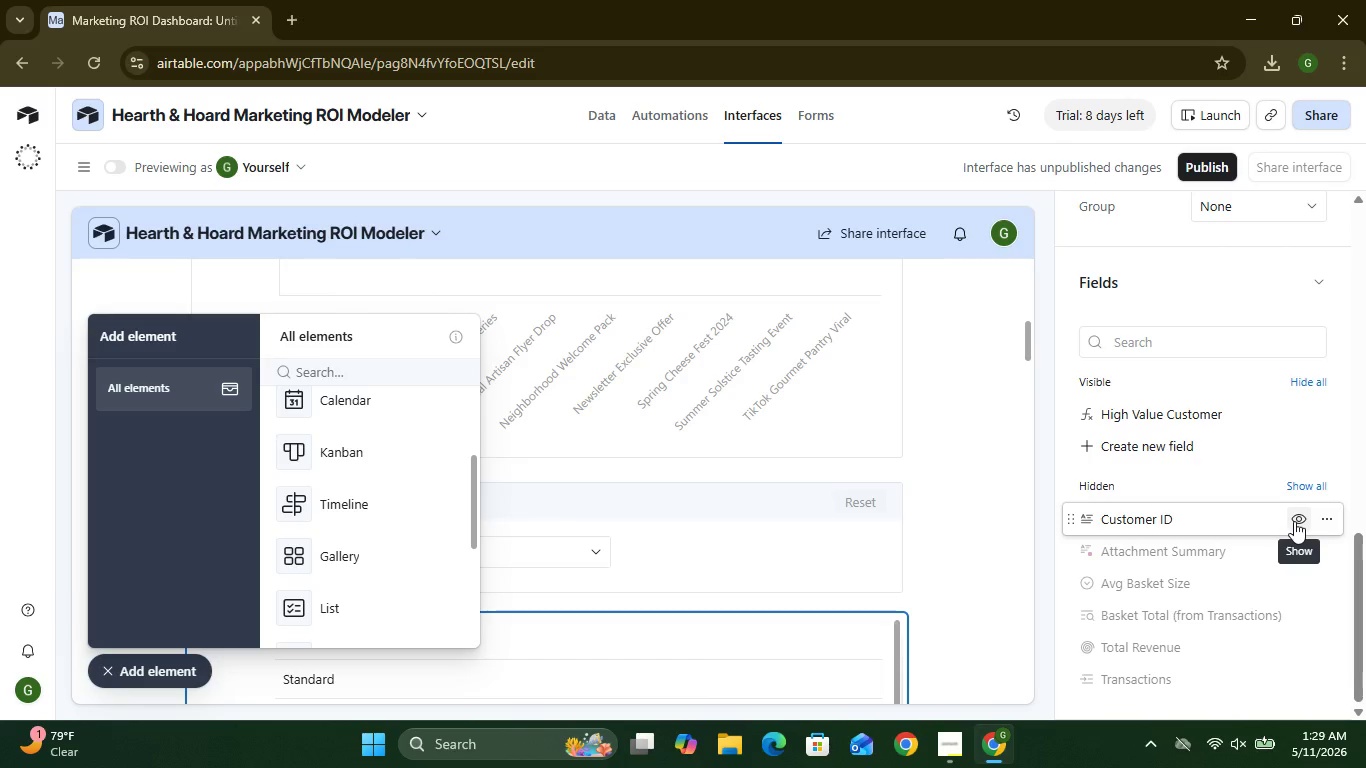 
left_click([1294, 521])
 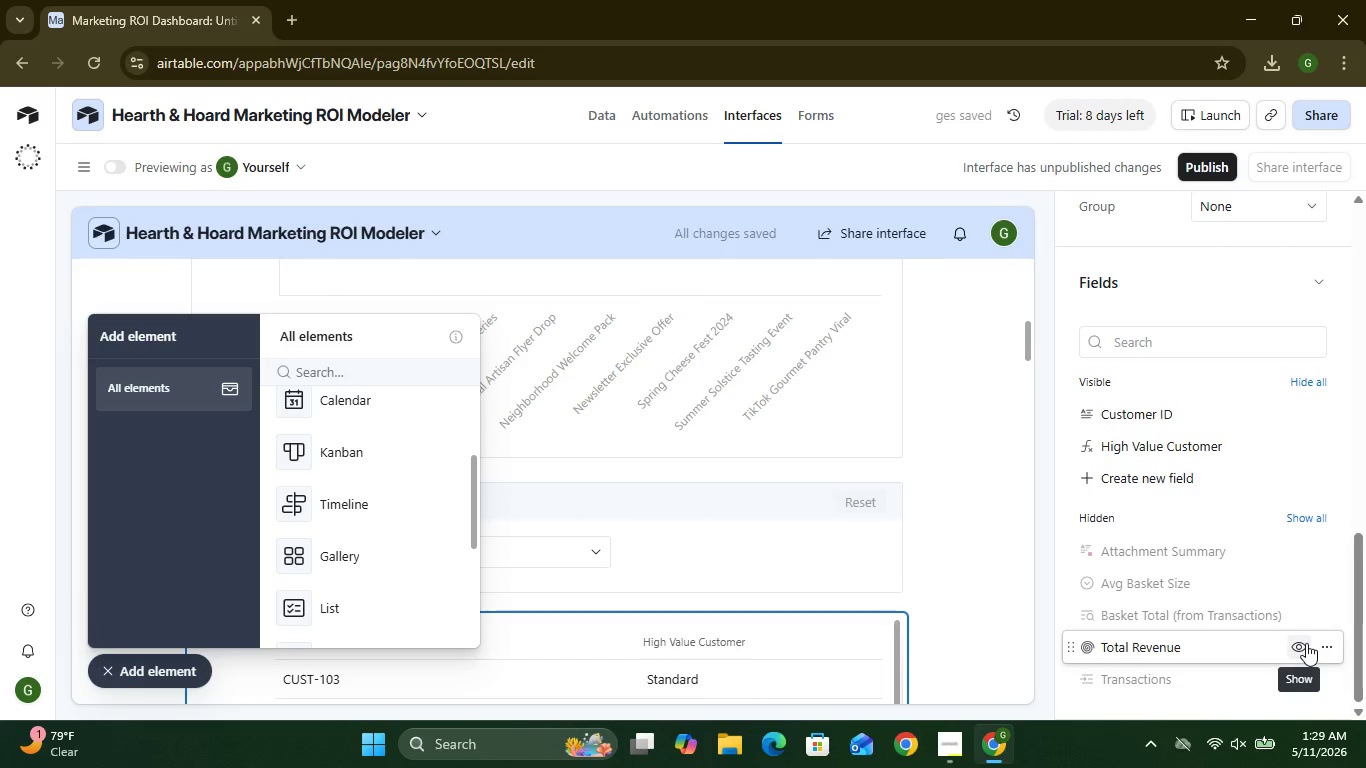 
wait(6.36)
 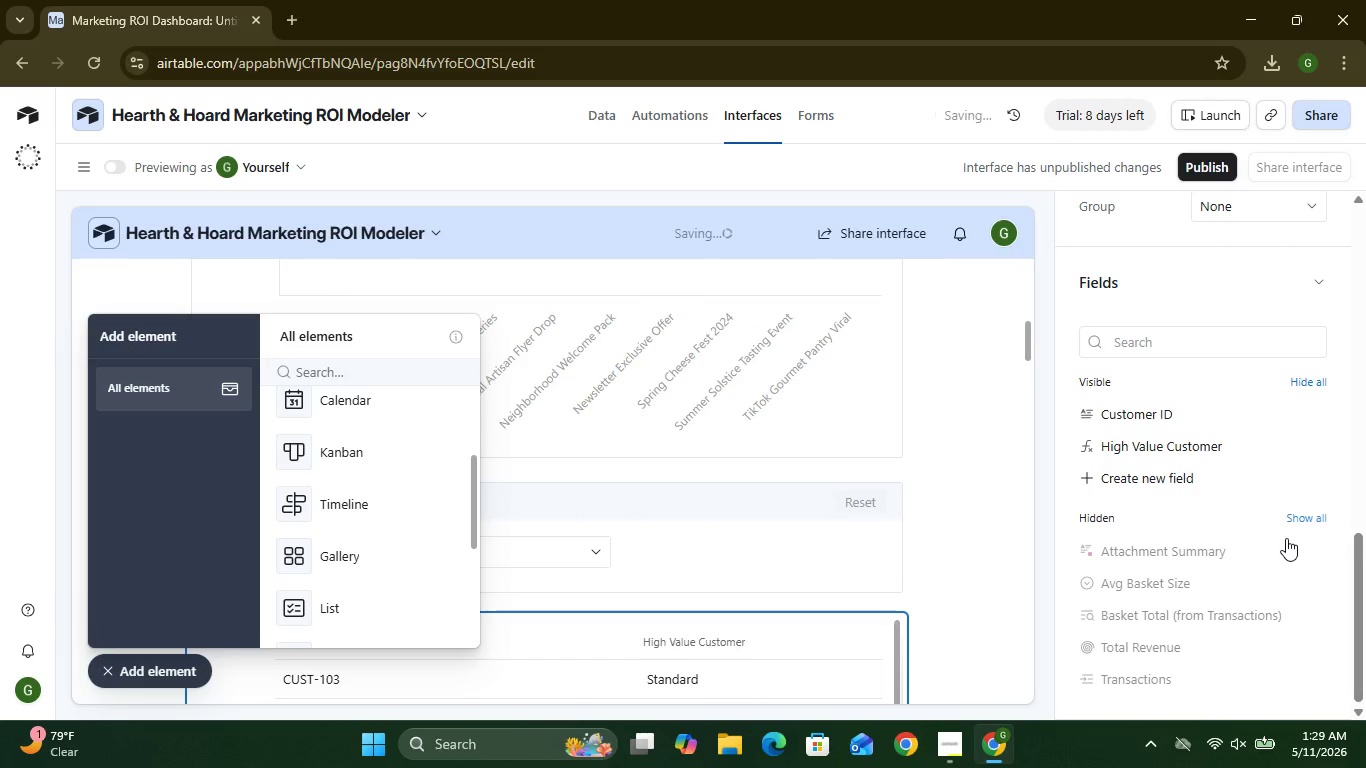 
left_click([1299, 646])
 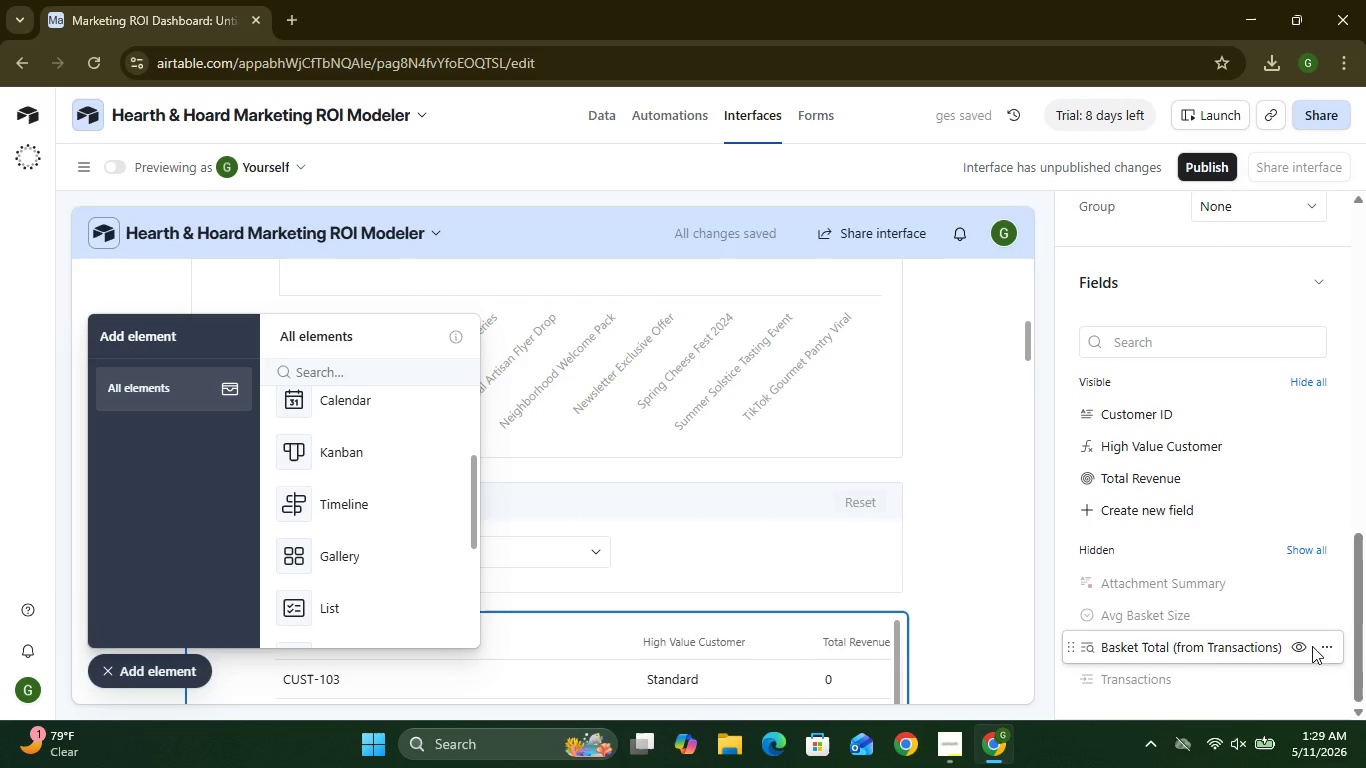 
wait(5.72)
 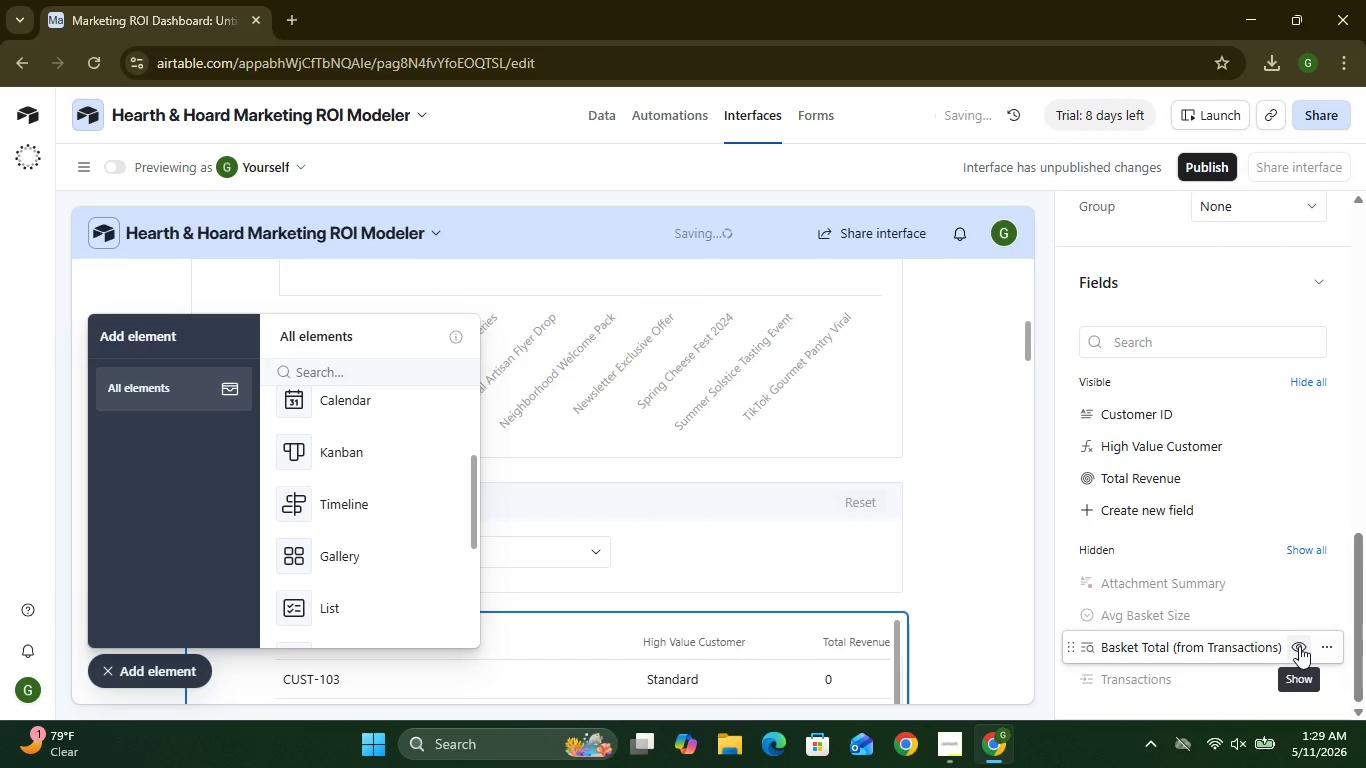 
left_click([1301, 616])
 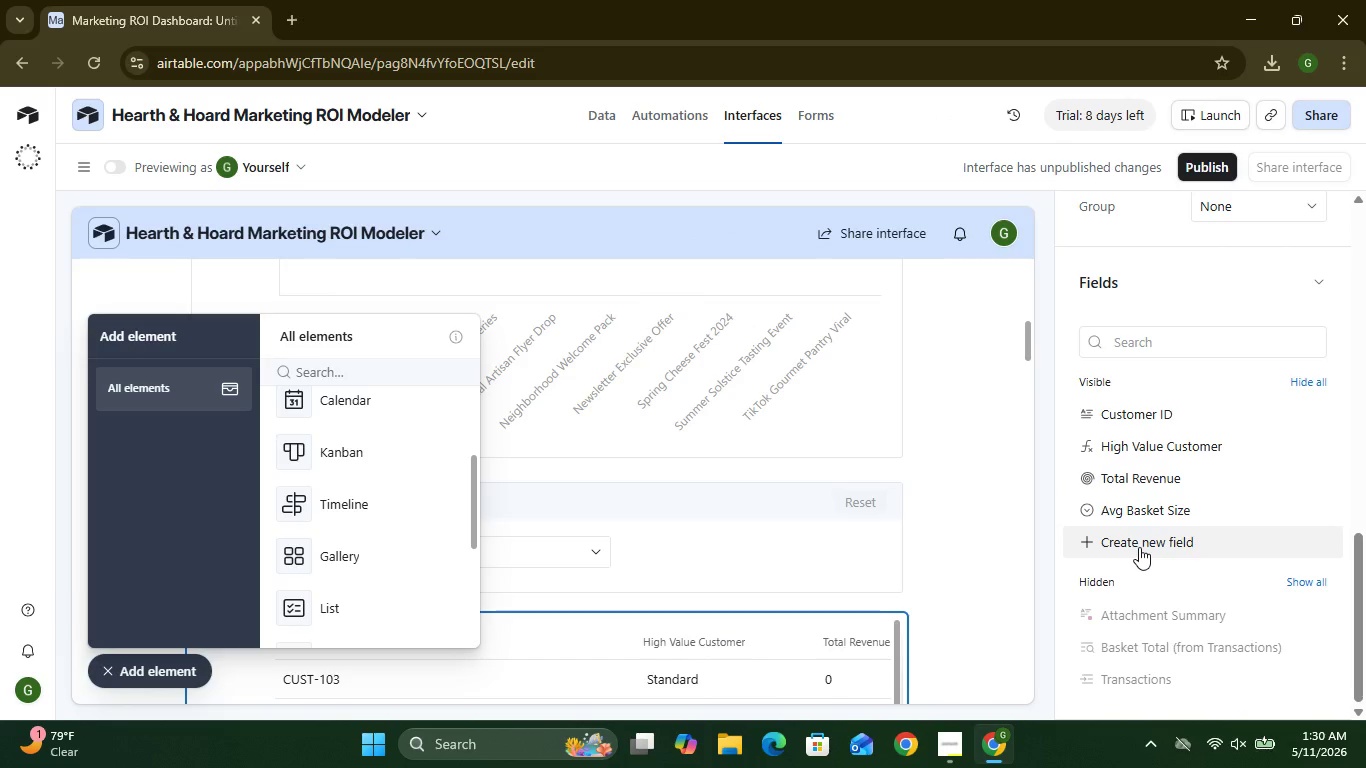 
wait(14.12)
 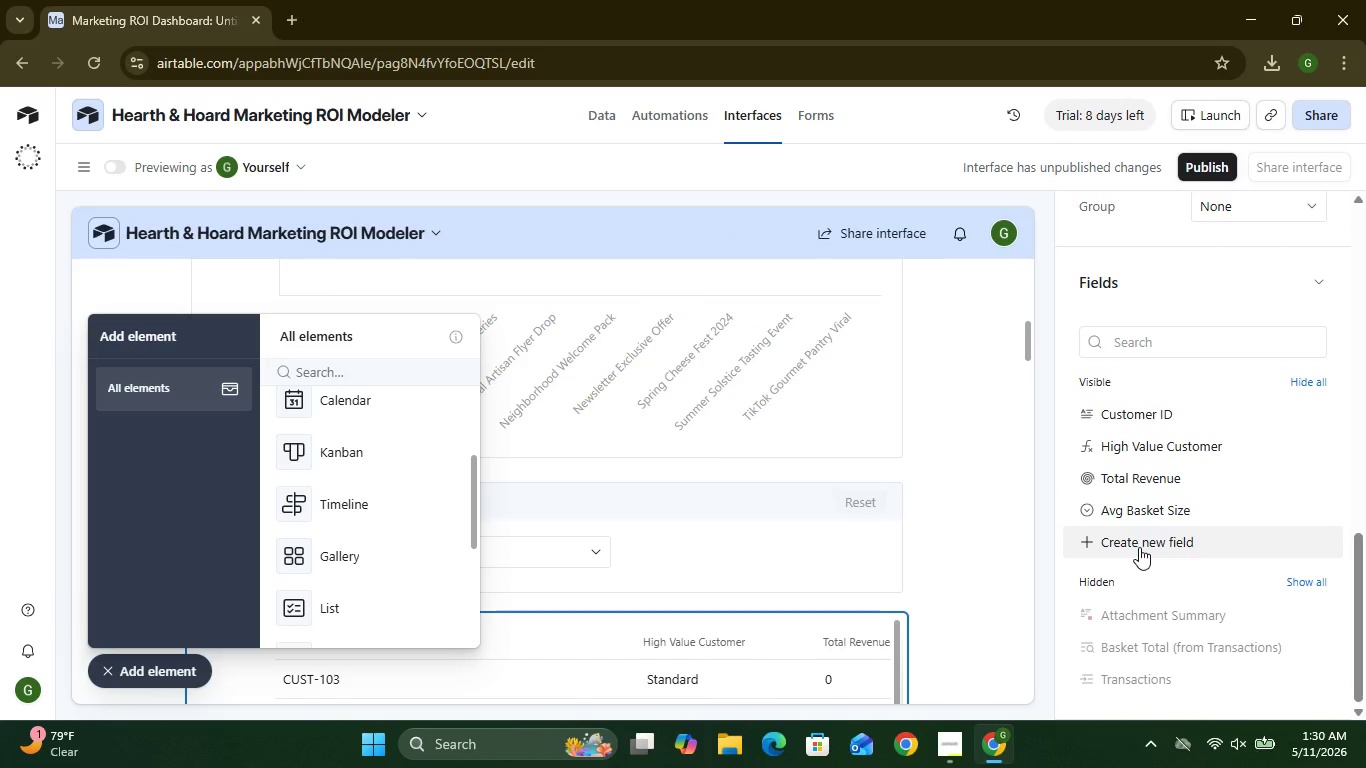 
left_click([1225, 456])
 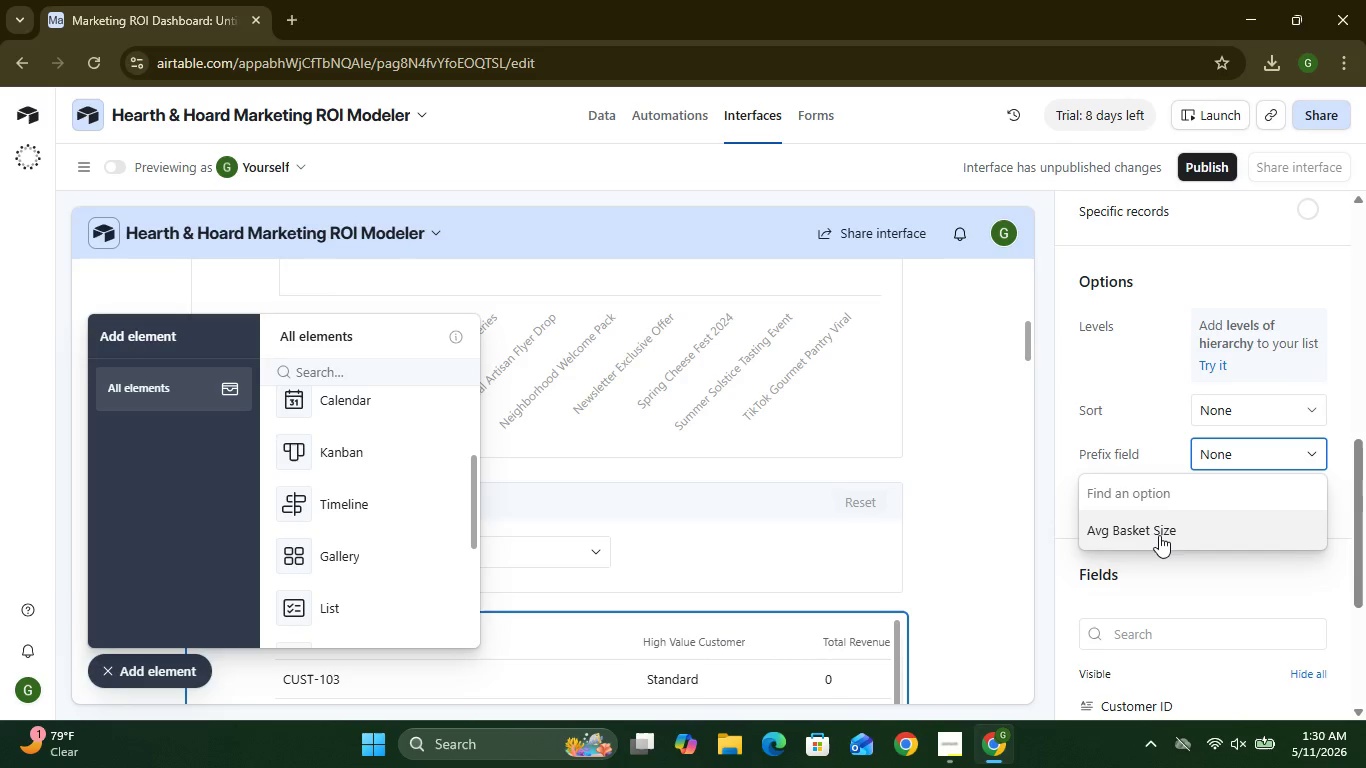 
wait(5.42)
 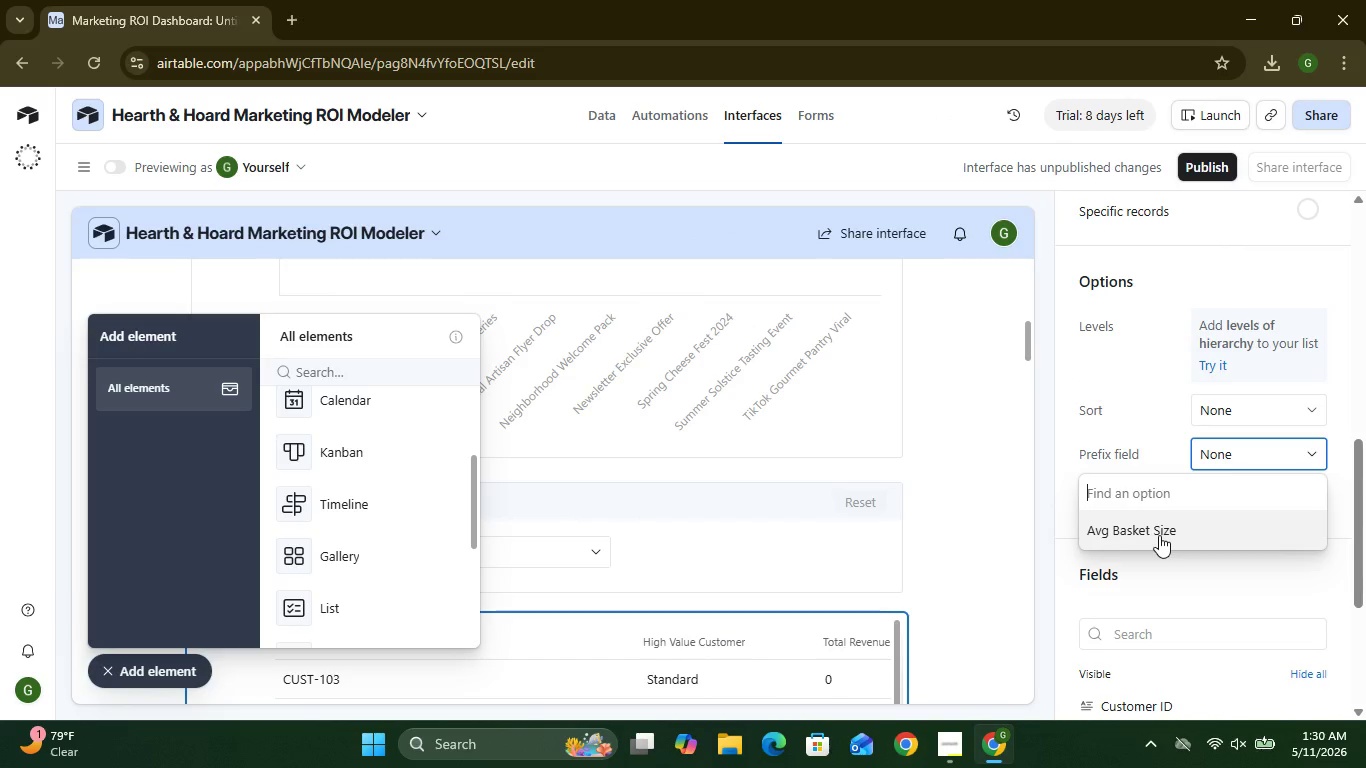 
left_click([1112, 419])
 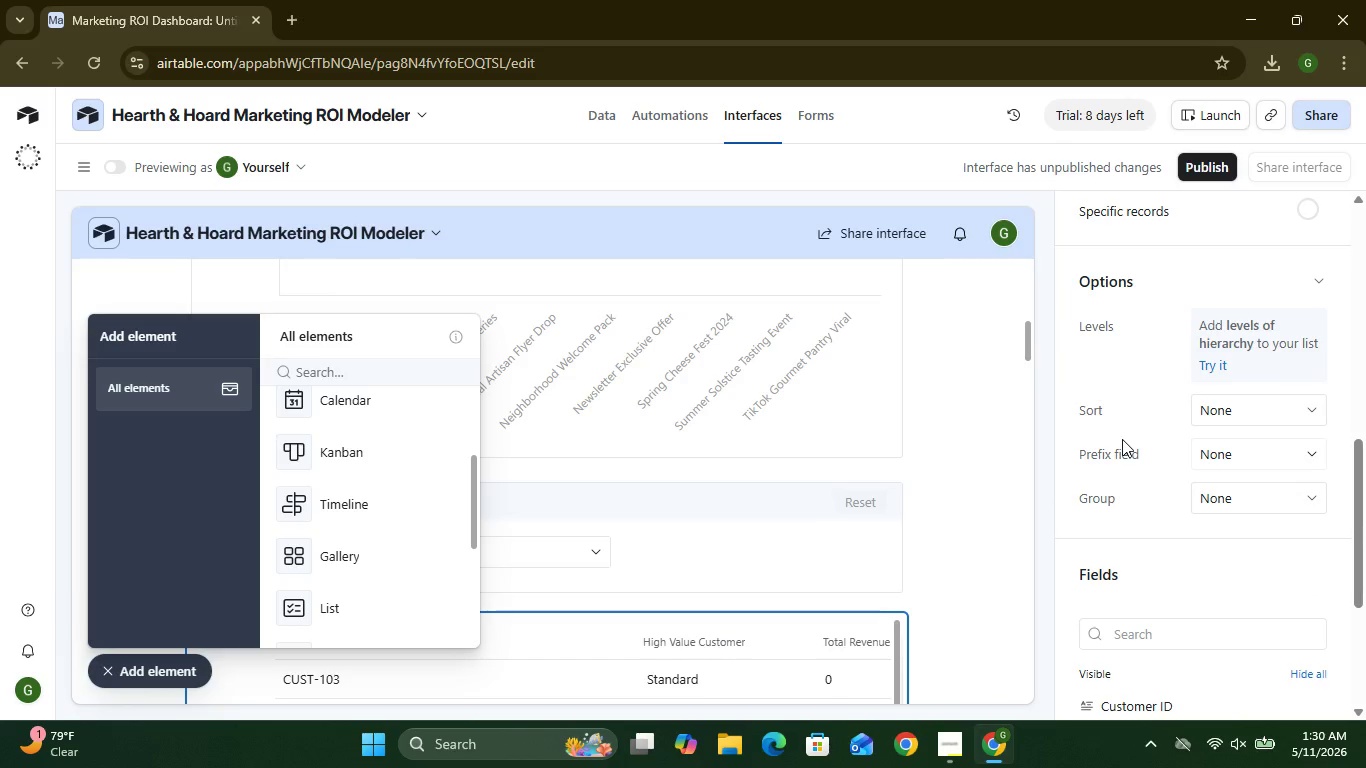 
mouse_move([1207, 488])
 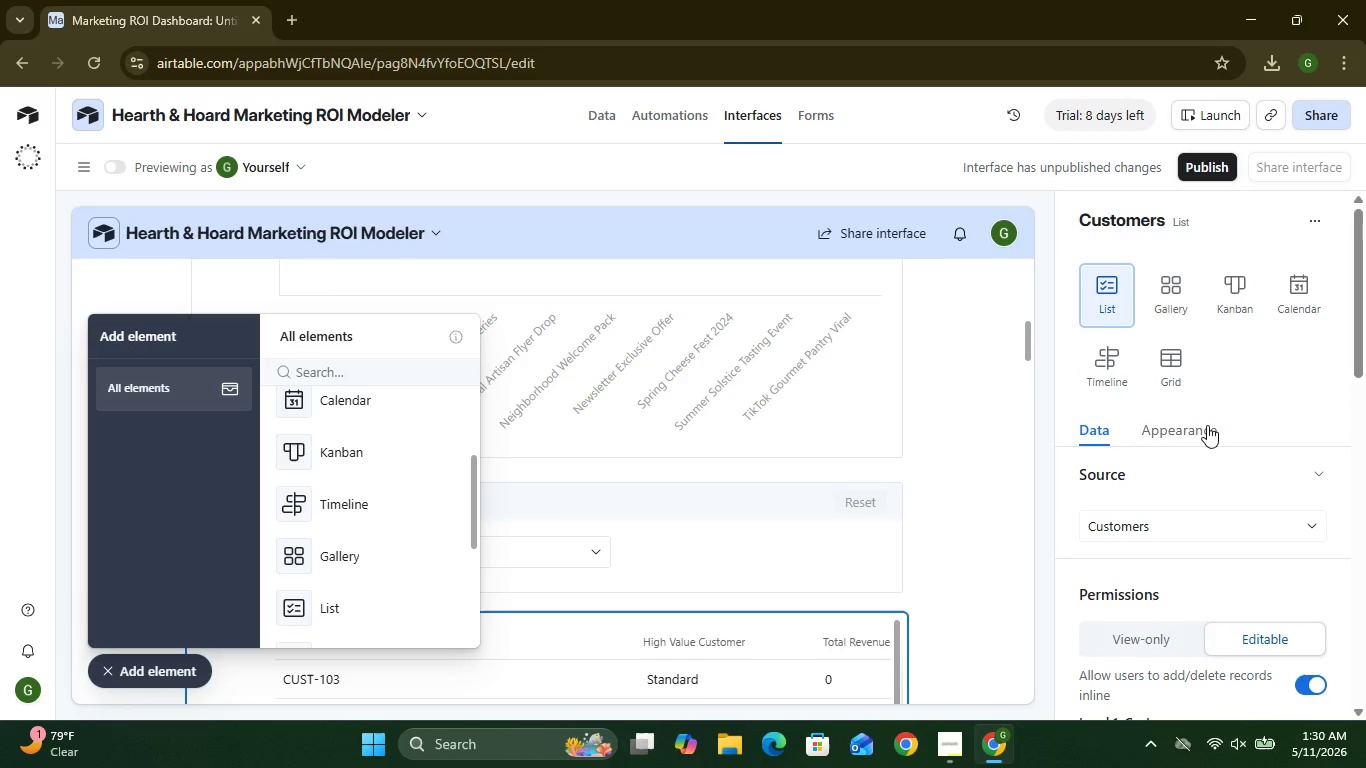 
left_click([1207, 425])
 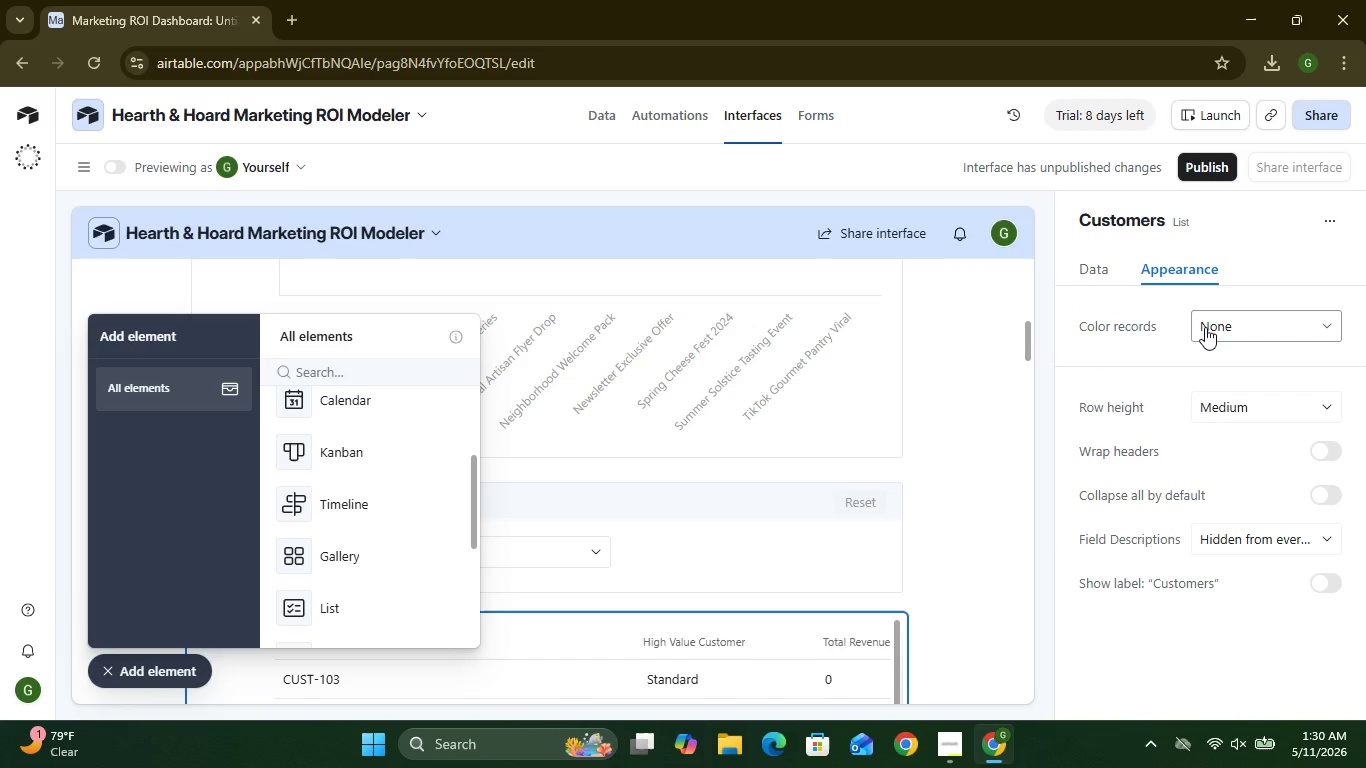 
wait(9.14)
 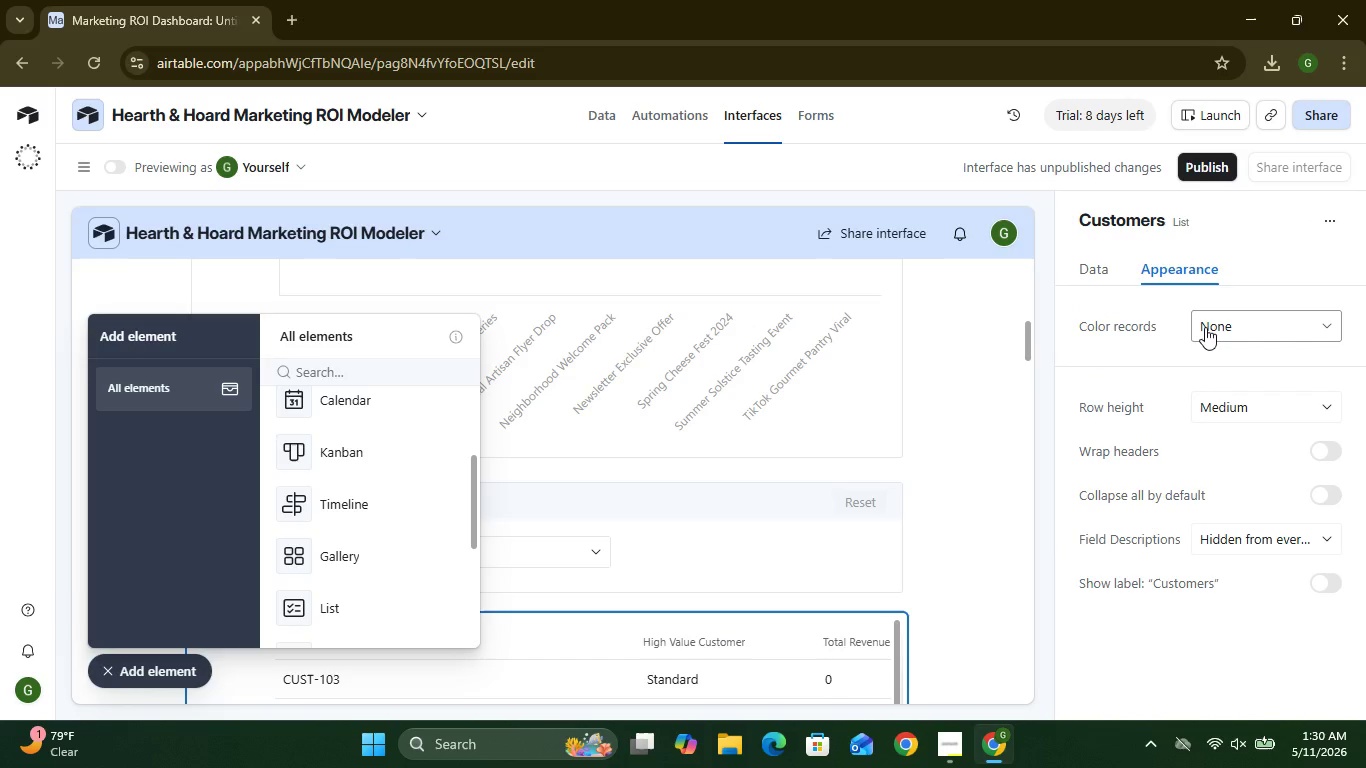 
left_click([1320, 591])
 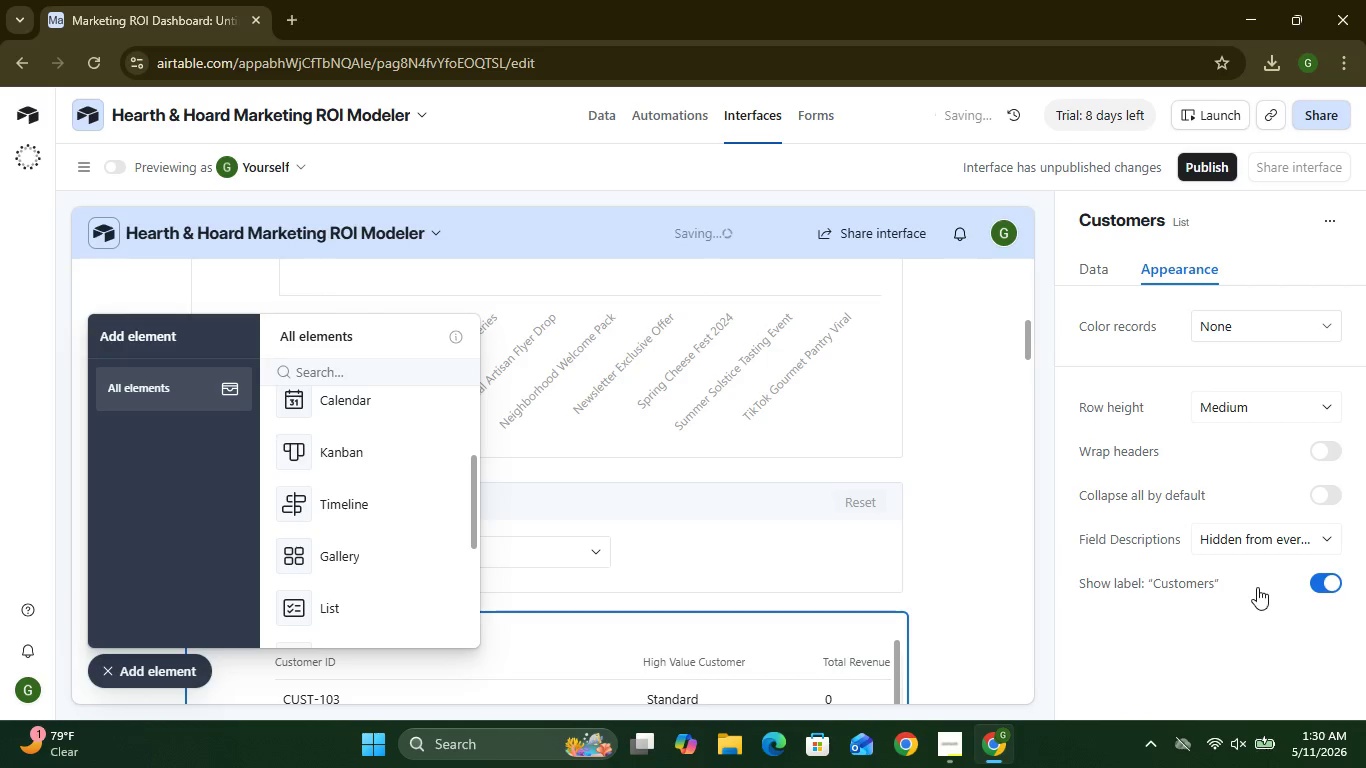 
left_click([1318, 584])
 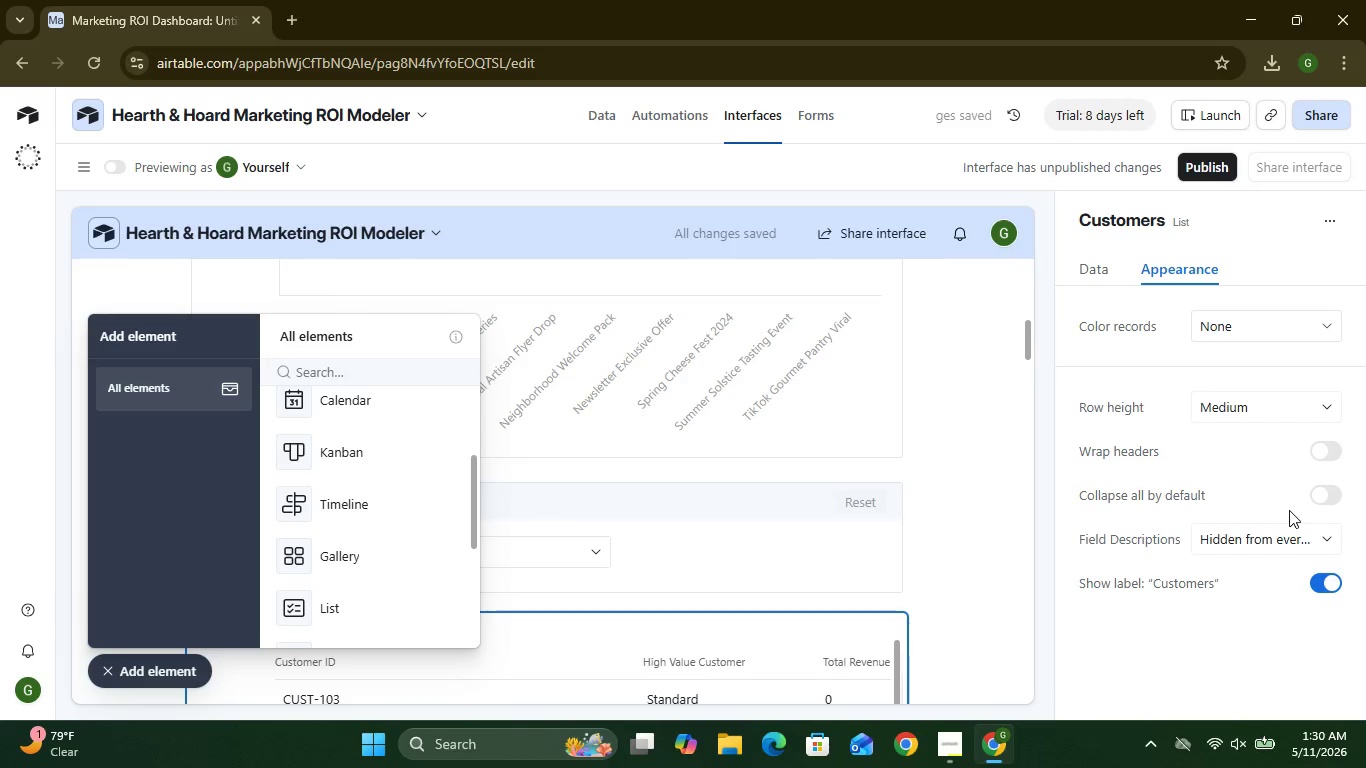 
left_click([1095, 267])
 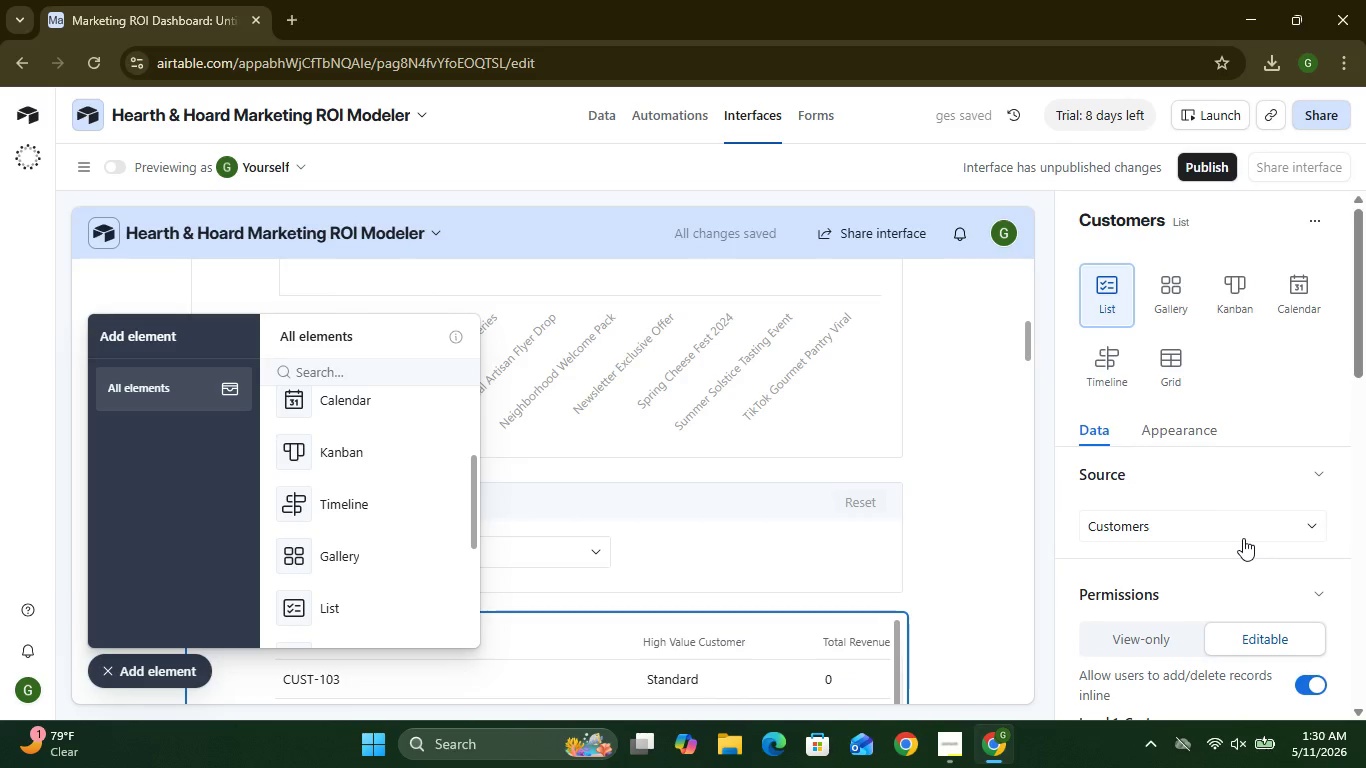 
mouse_move([1239, 604])
 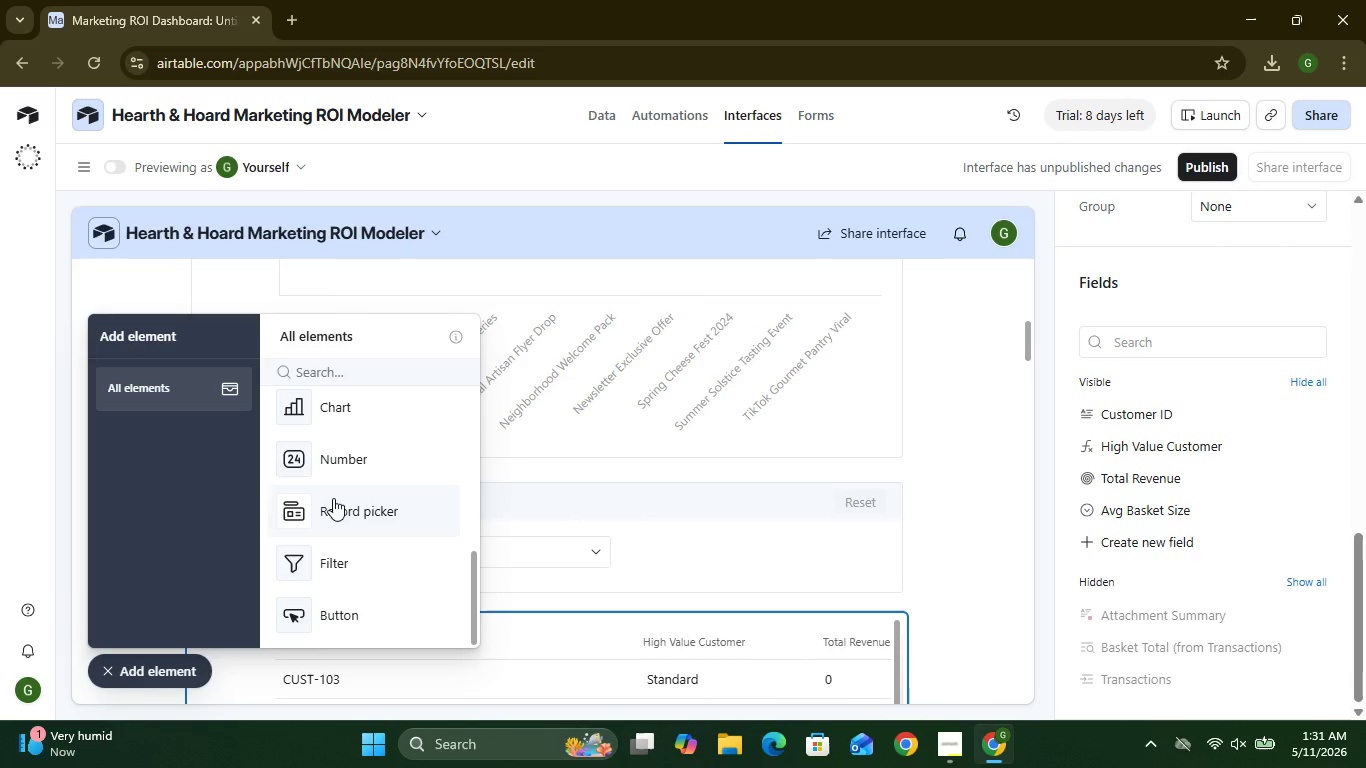 
wait(19.89)
 